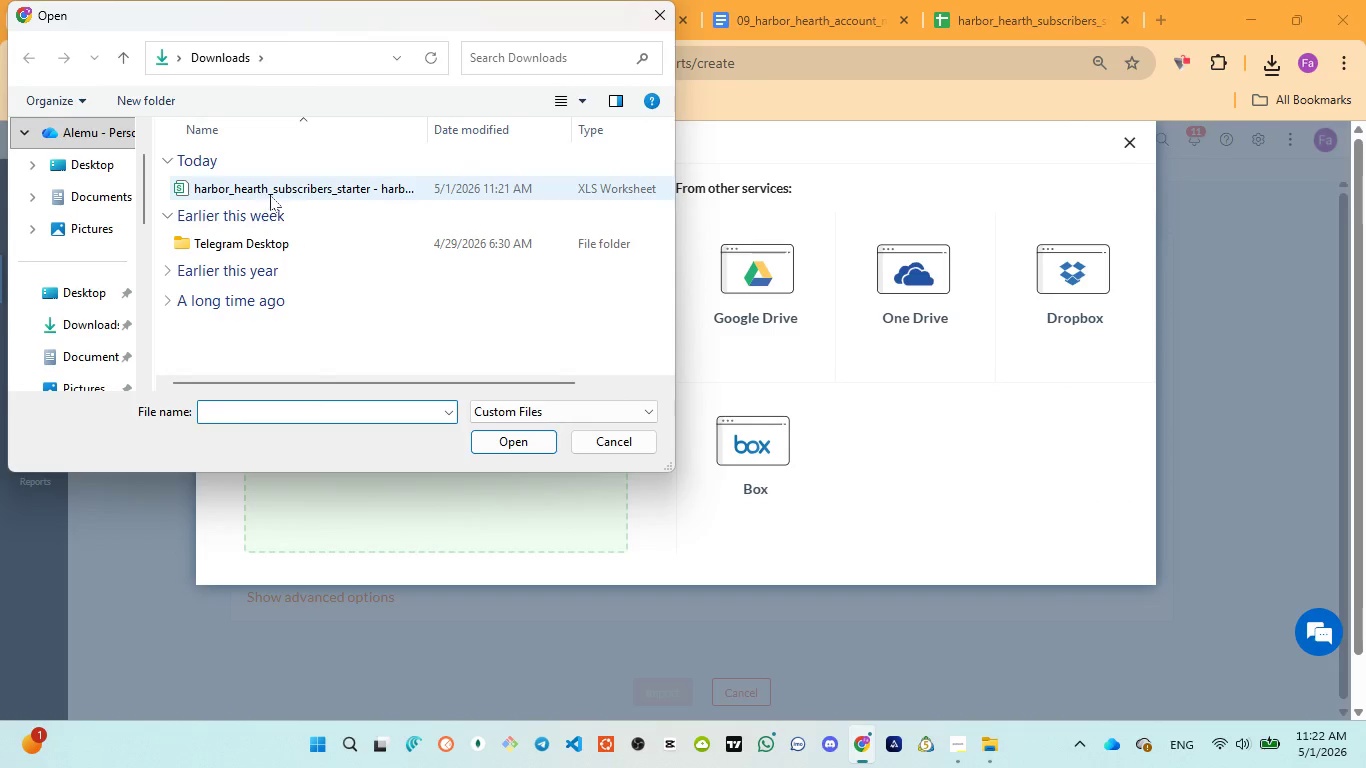 
wait(6.11)
 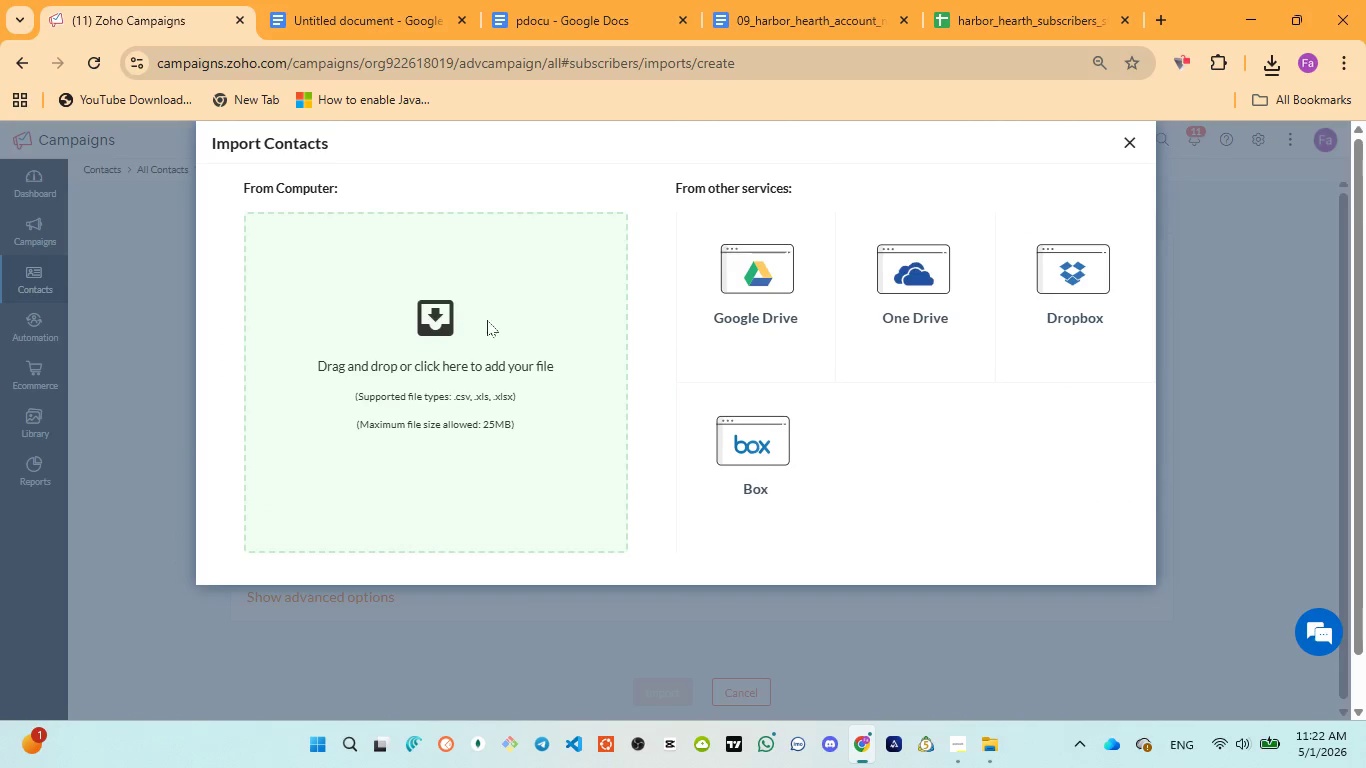 
left_click([513, 436])
 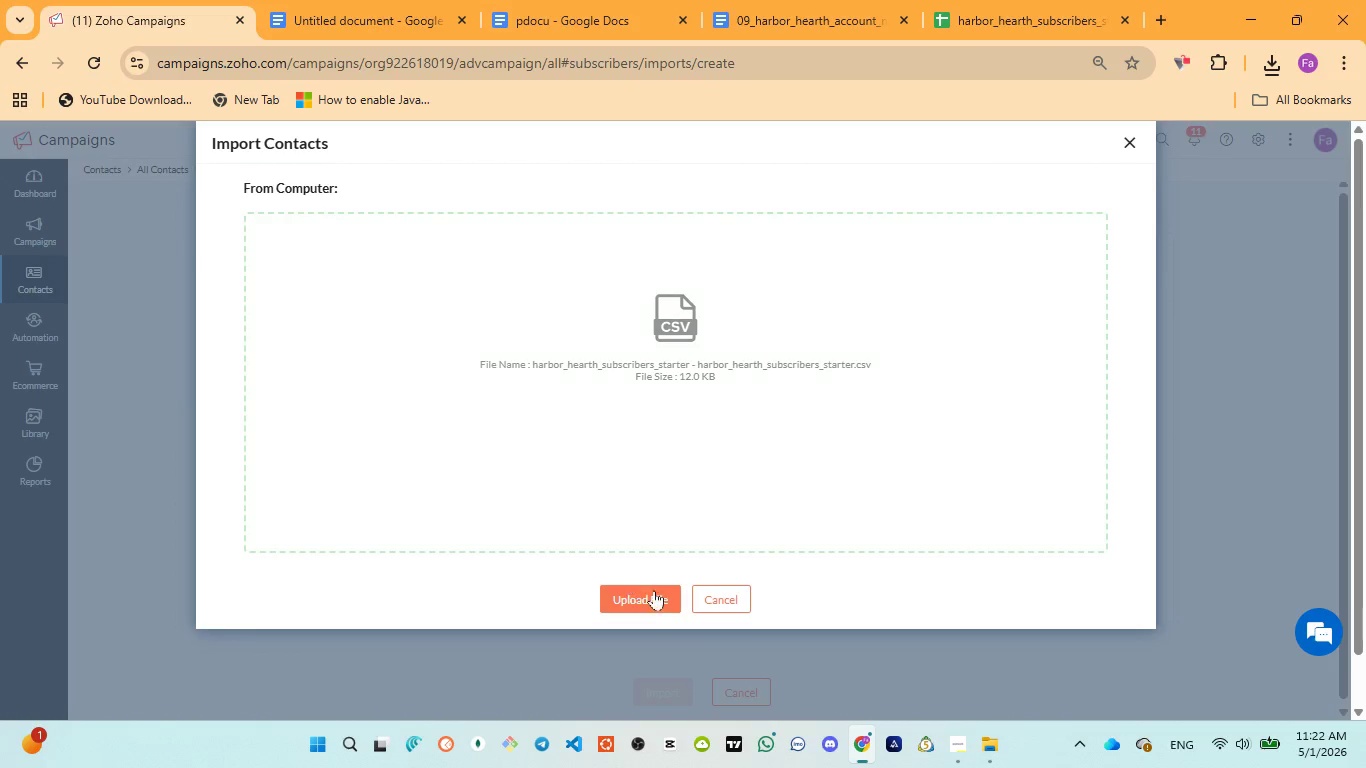 
left_click([649, 596])
 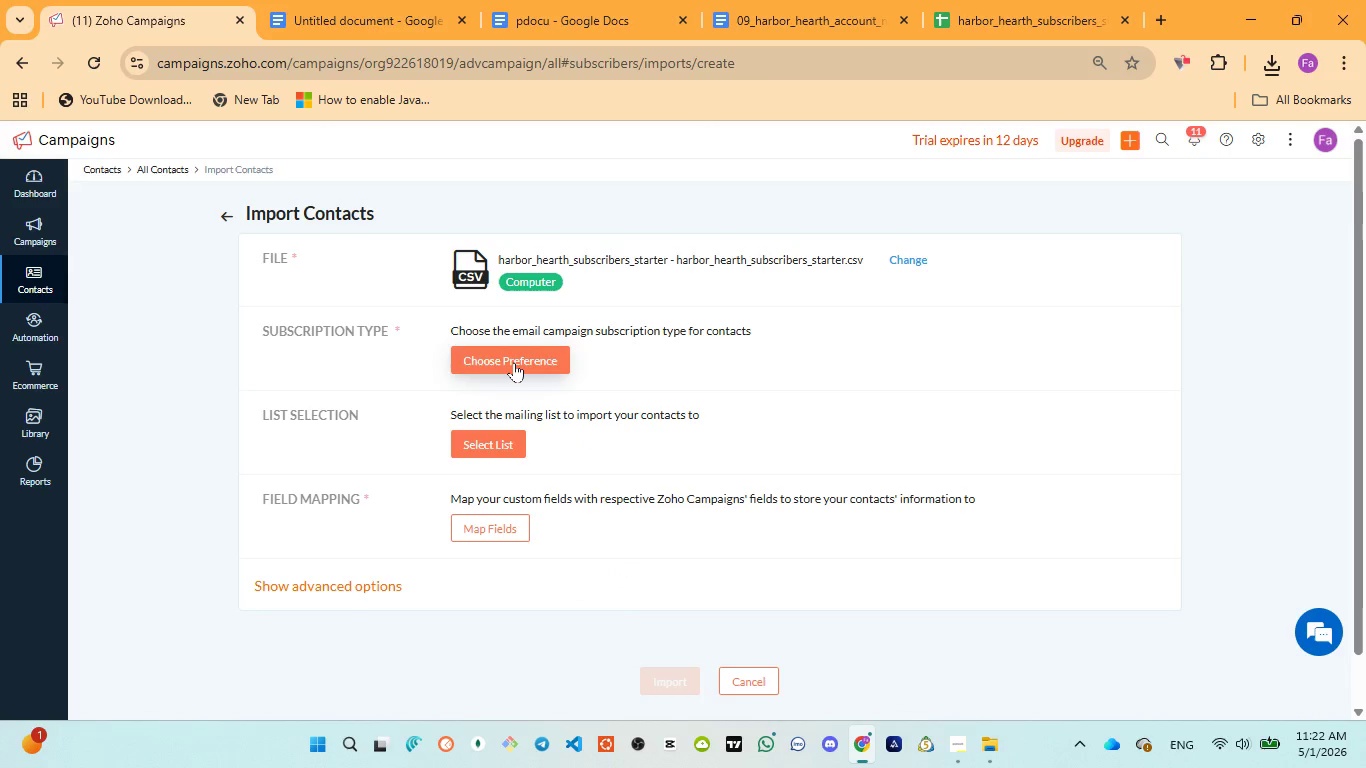 
wait(6.48)
 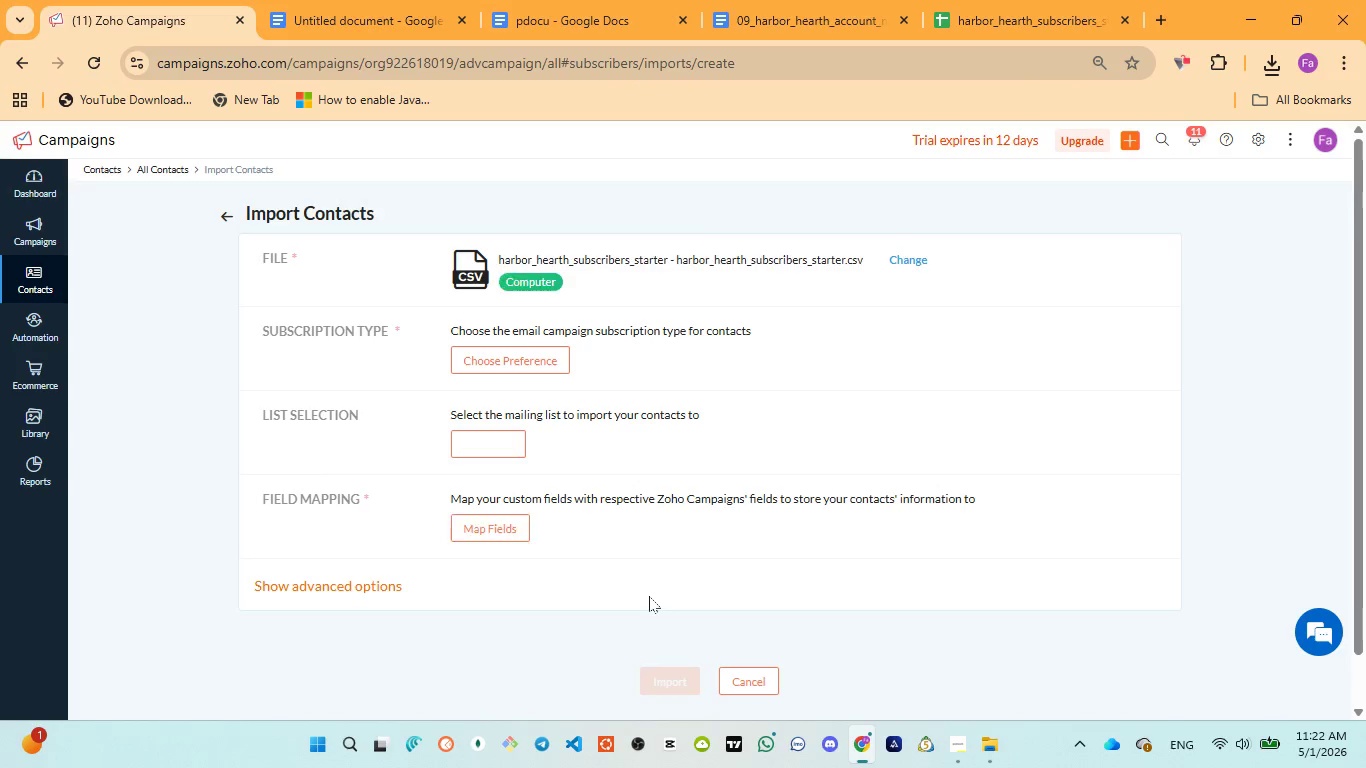 
left_click([514, 361])
 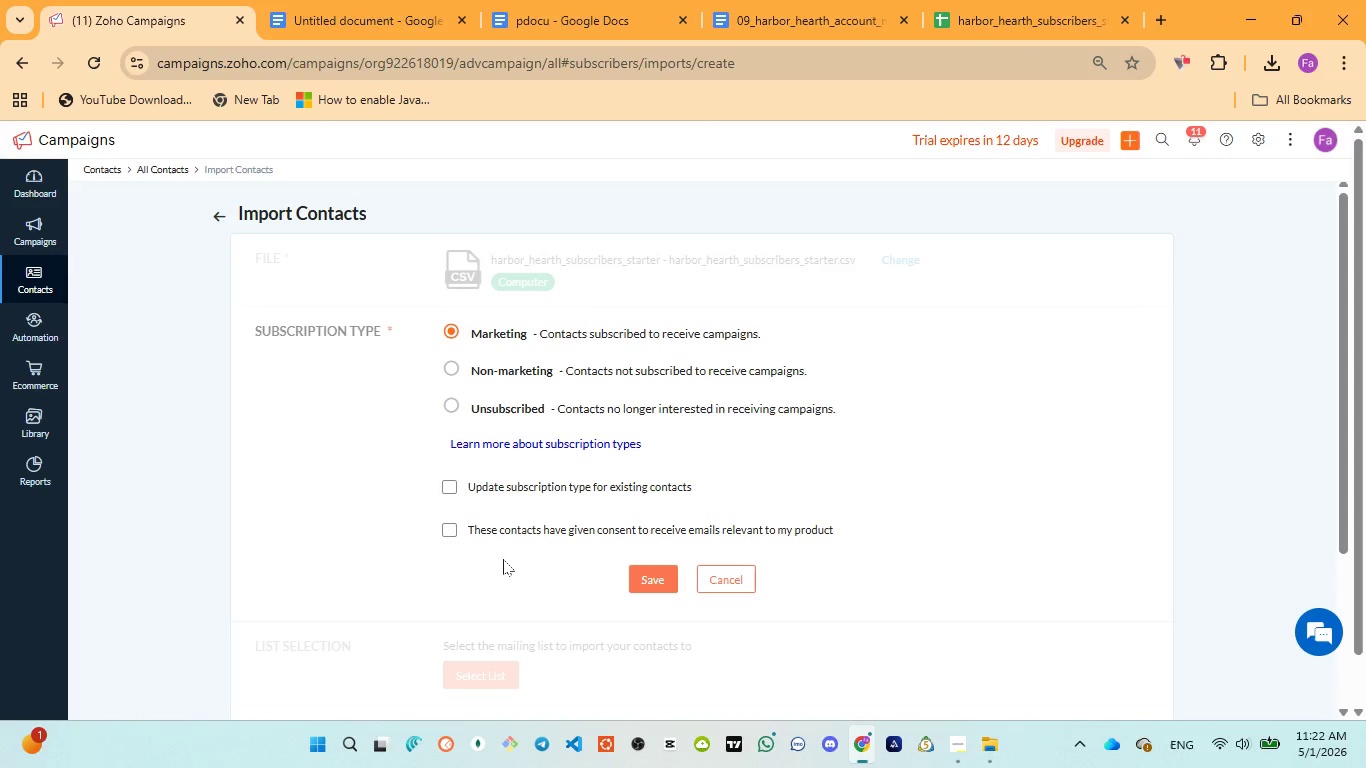 
wait(26.38)
 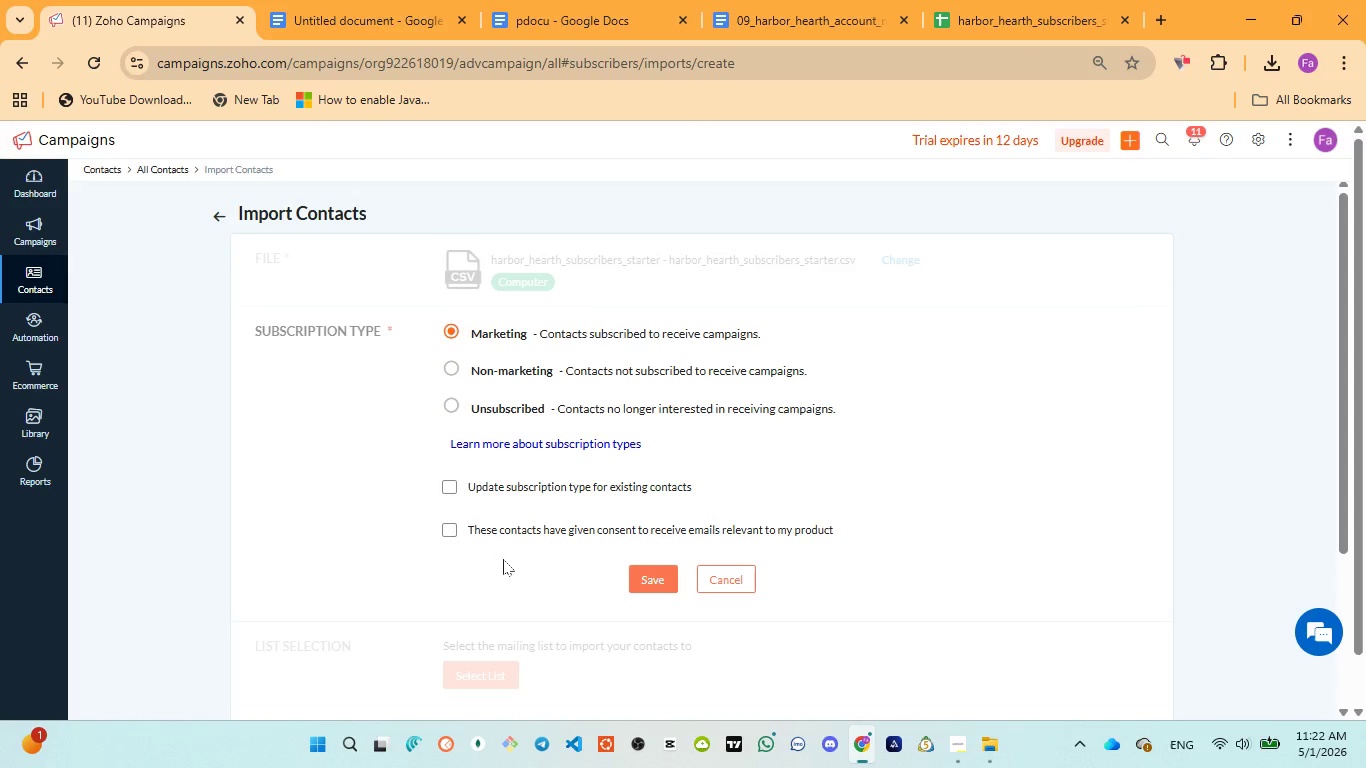 
left_click([442, 529])
 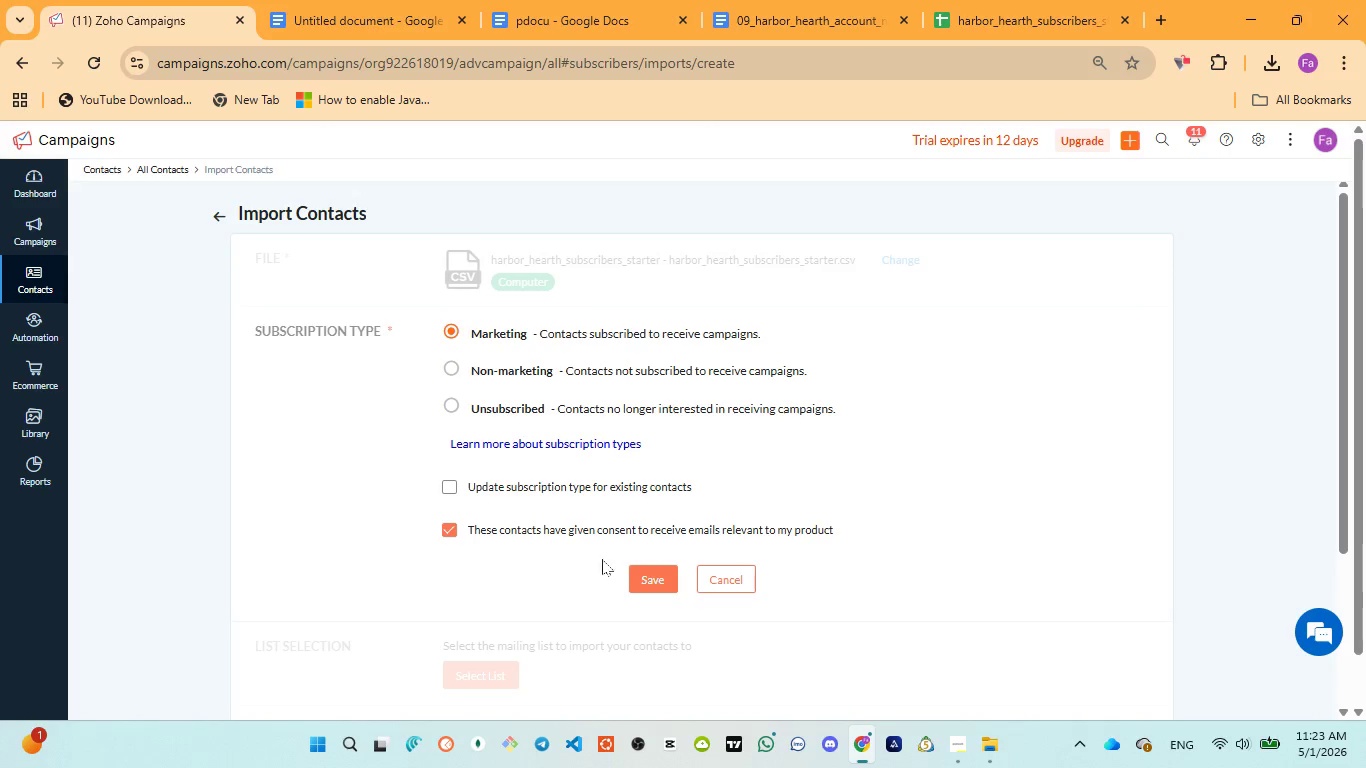 
wait(5.67)
 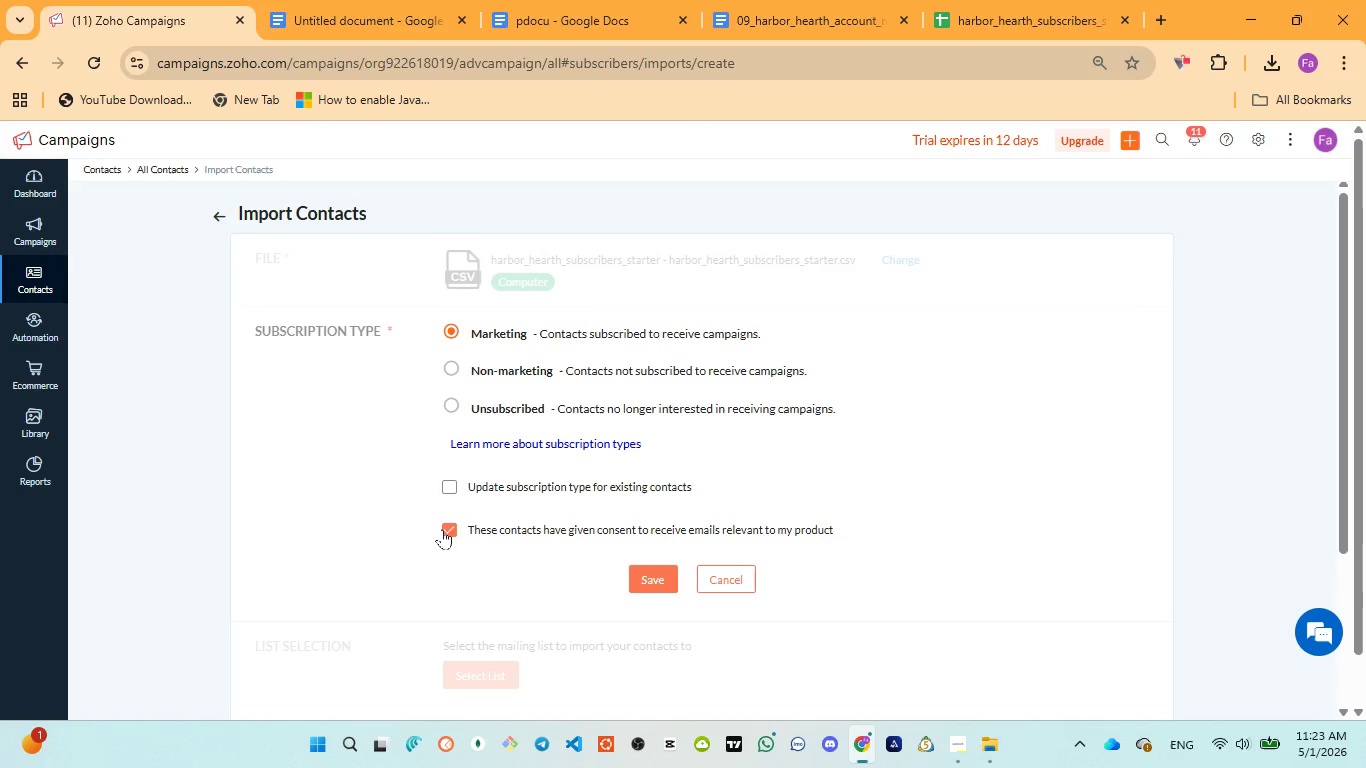 
left_click([661, 574])
 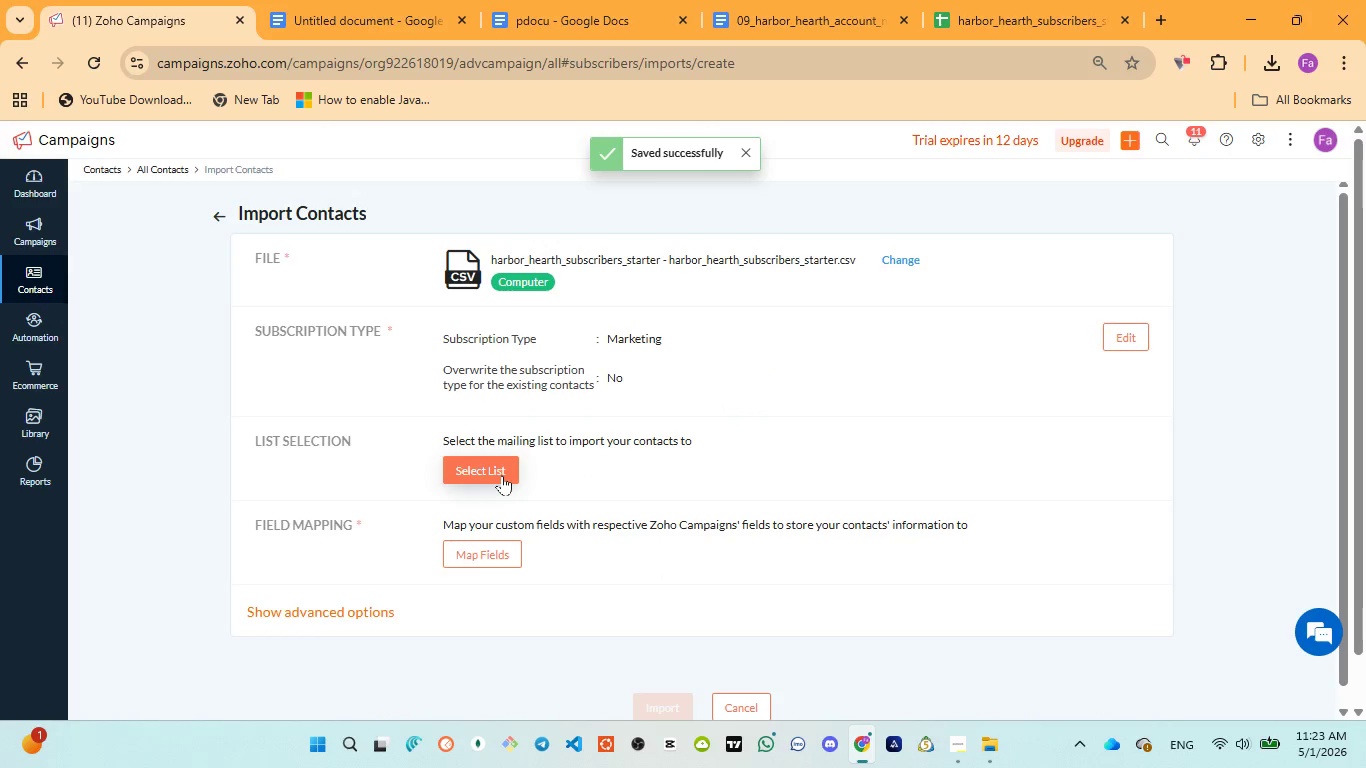 
wait(5.45)
 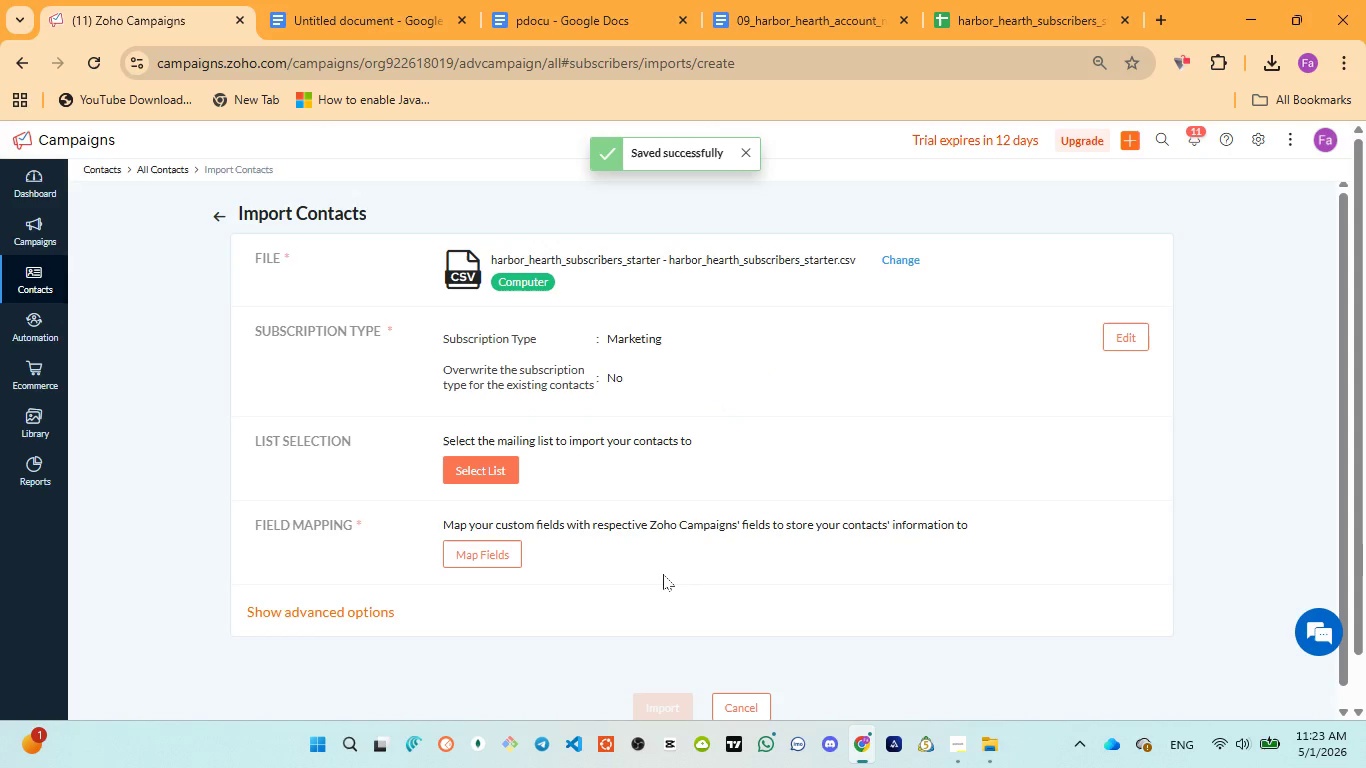 
left_click([502, 474])
 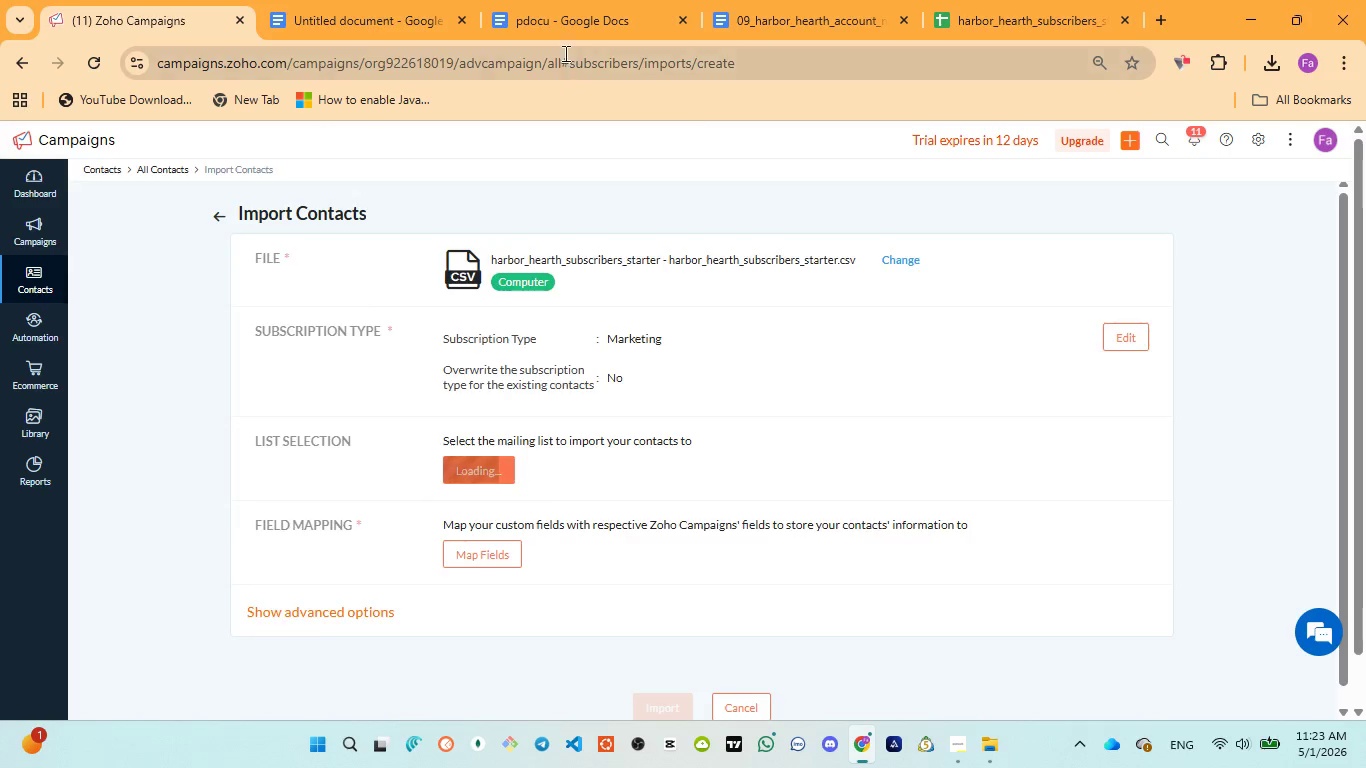 
left_click([562, 19])
 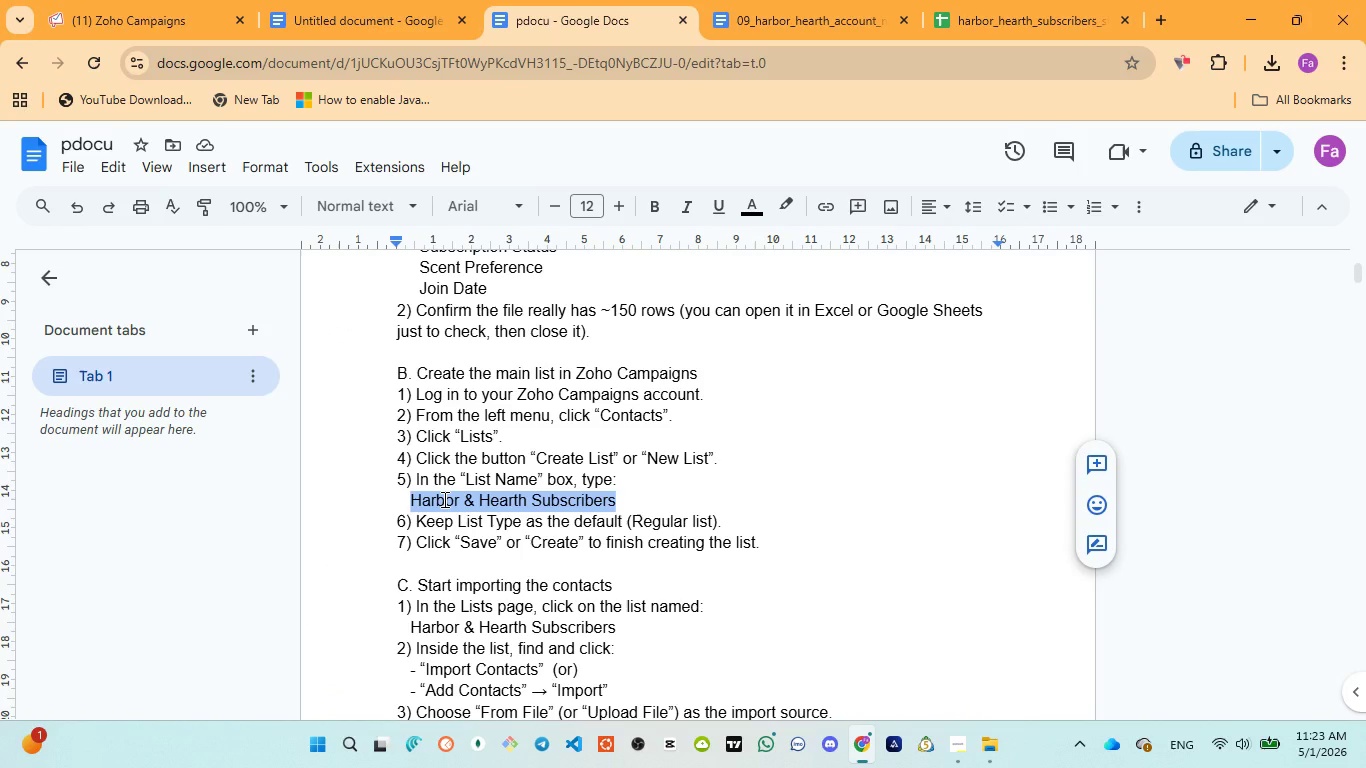 
key(Control+C)
 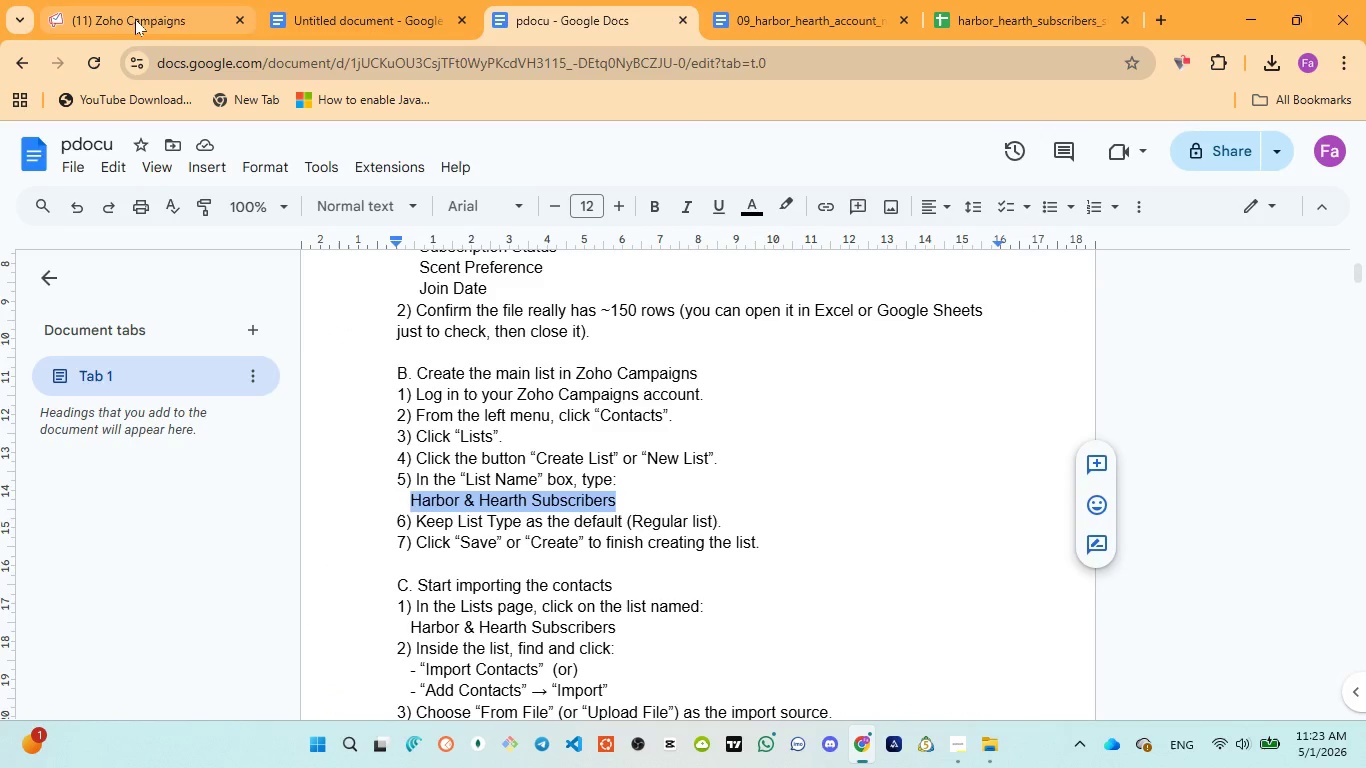 
left_click([134, 17])
 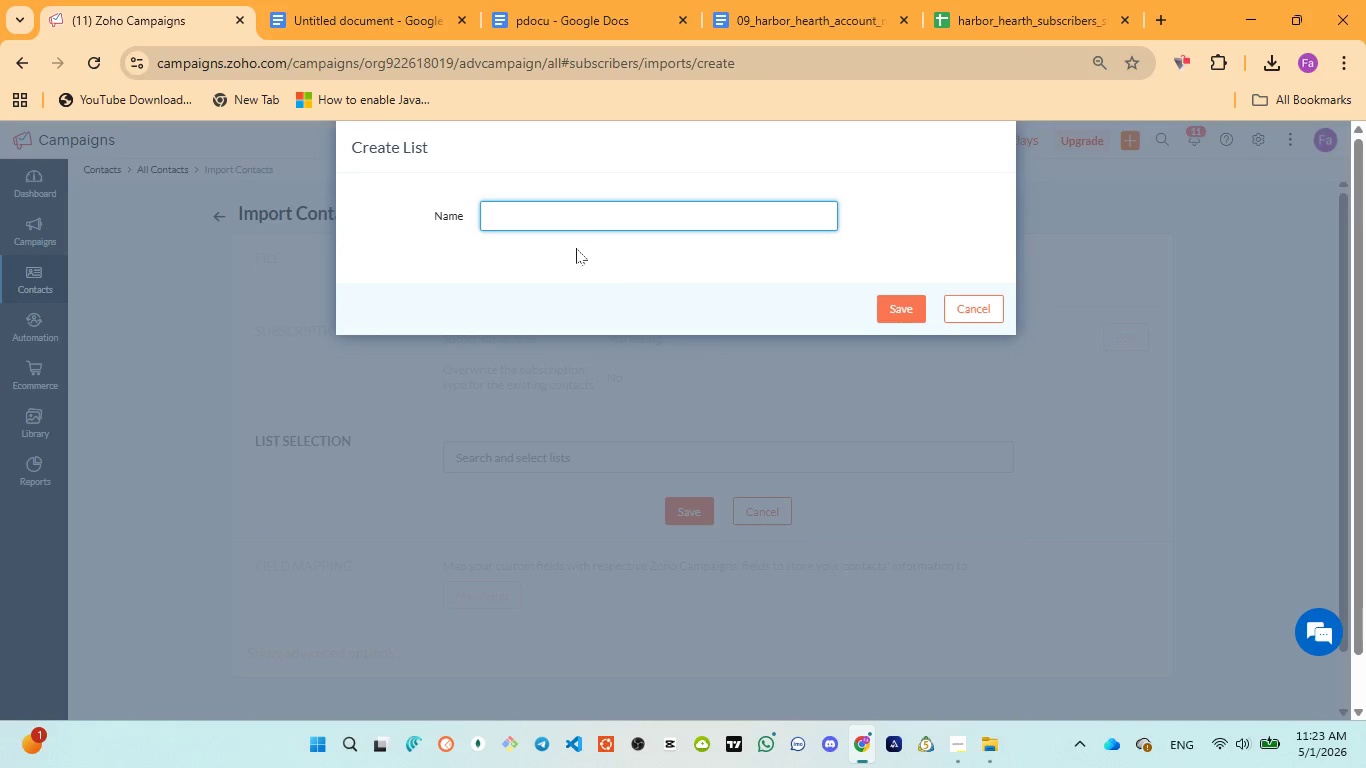 
wait(5.56)
 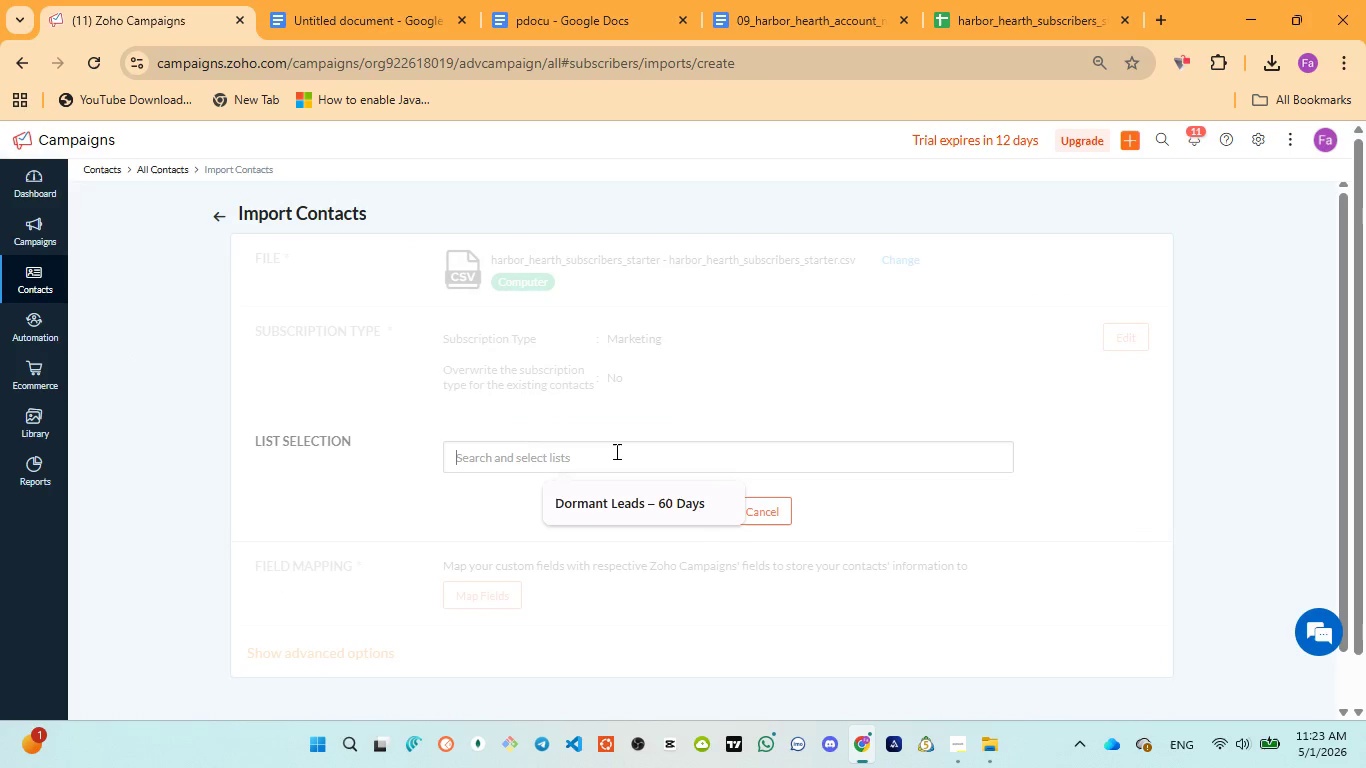 
type(Harbor and Health Subscribers)
 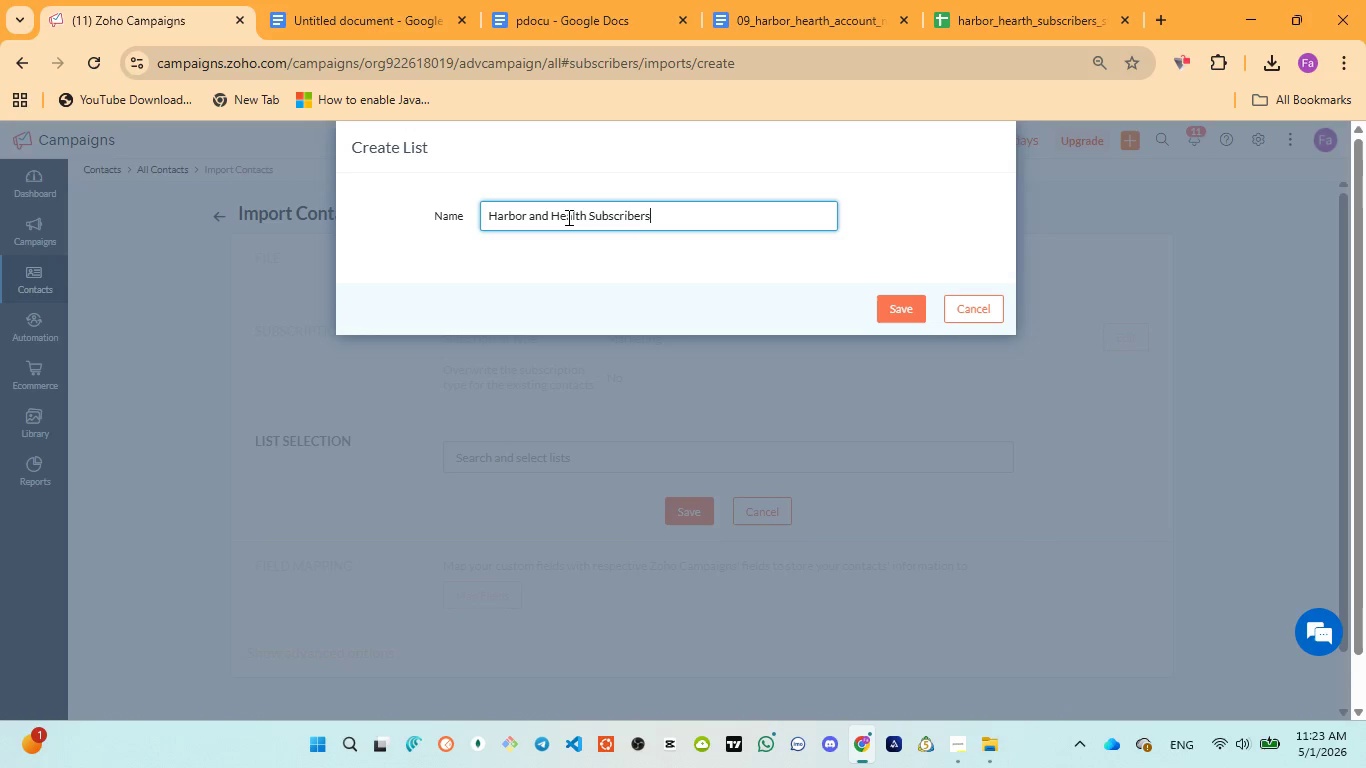 
key(Control+ControlLeft)
 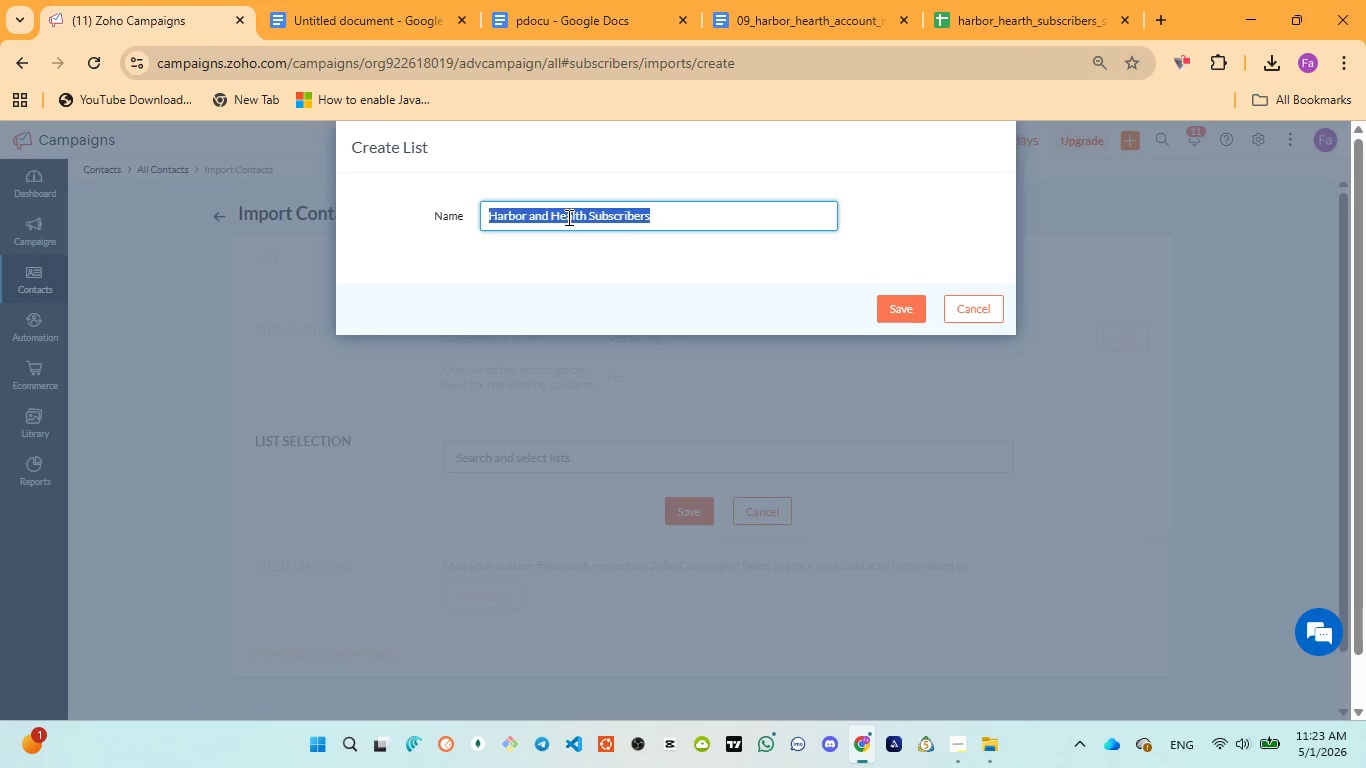 
key(Control+A)
 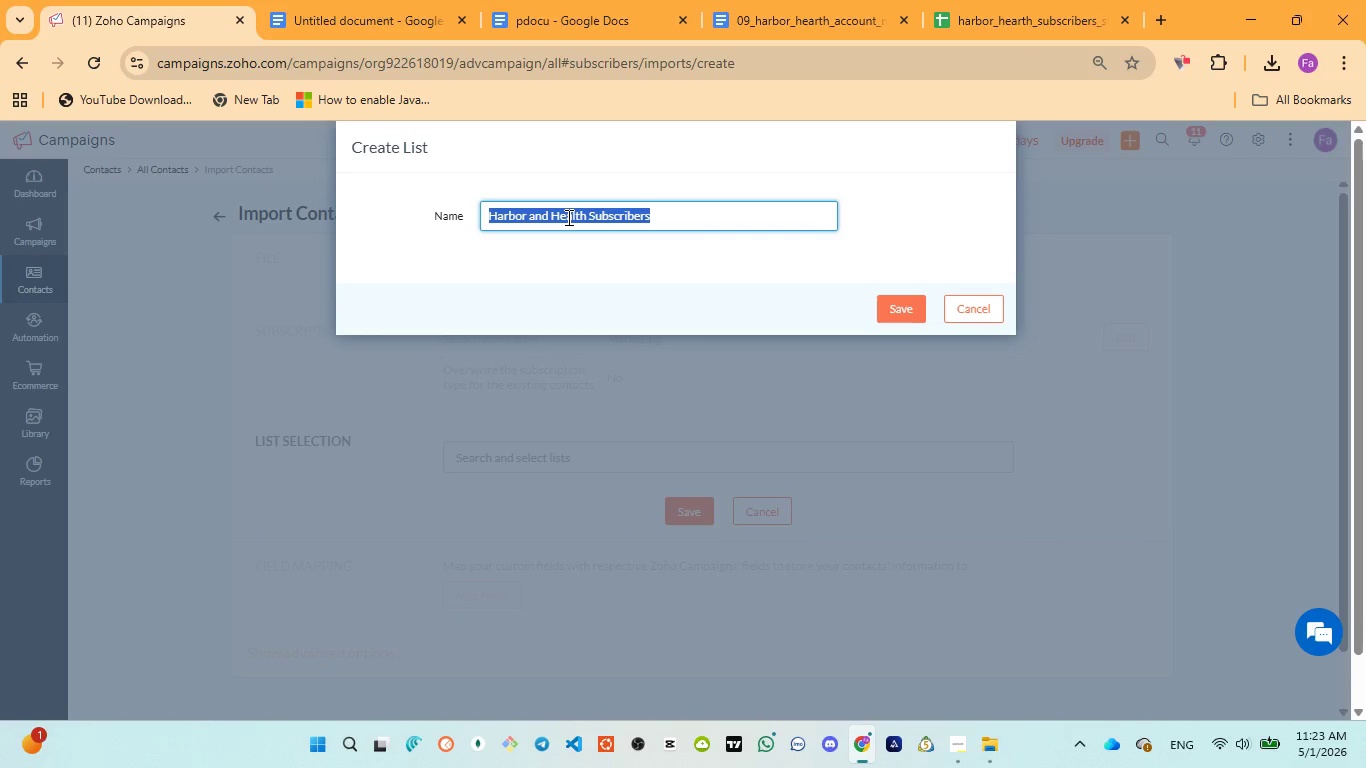 
key(Control+ControlLeft)
 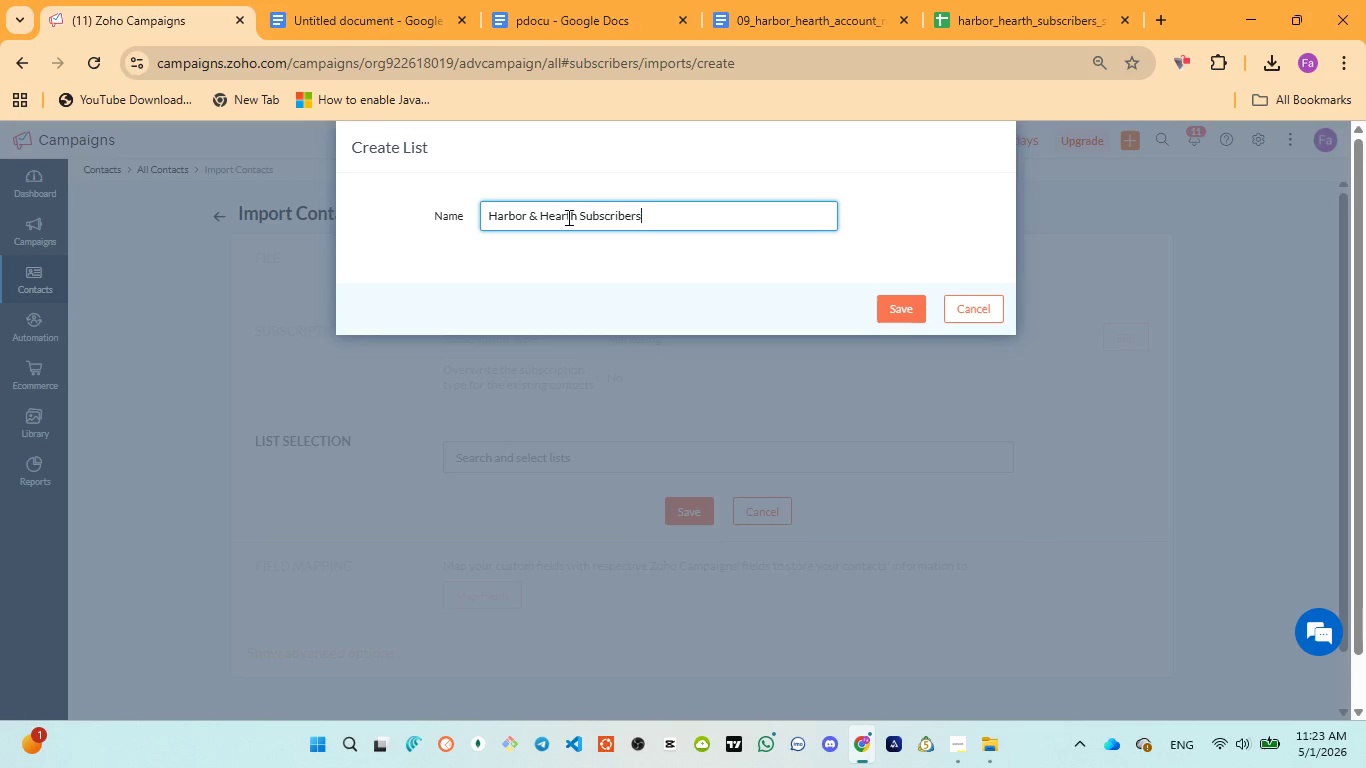 
key(Control+V)
 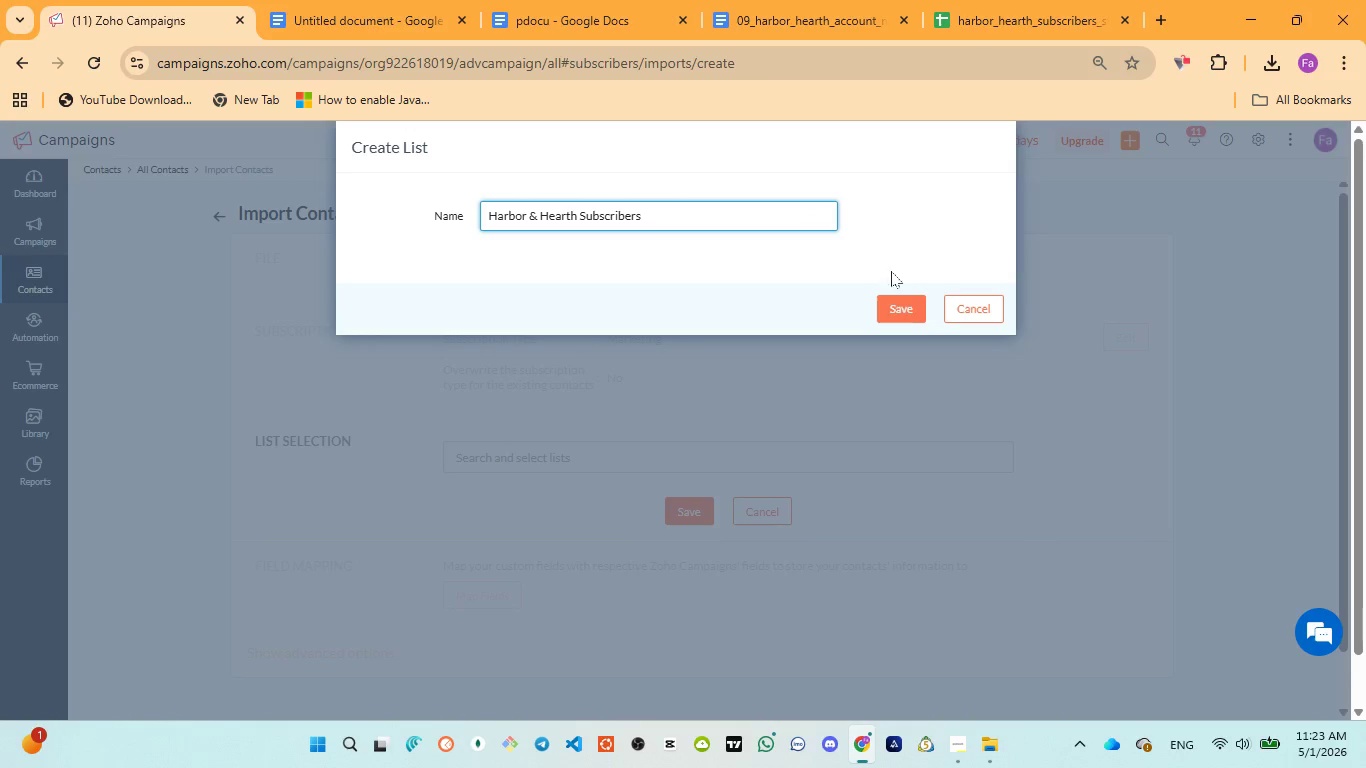 
left_click([899, 298])
 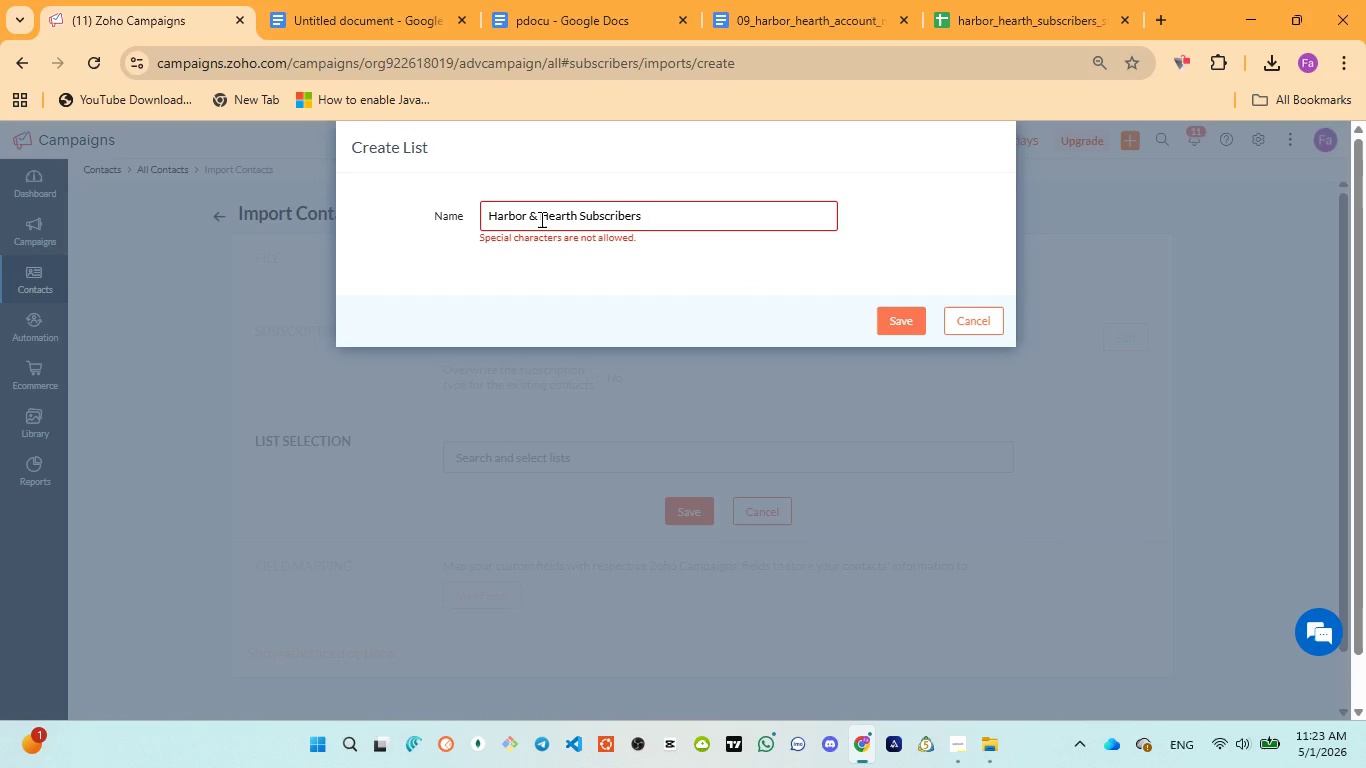 
left_click([538, 216])
 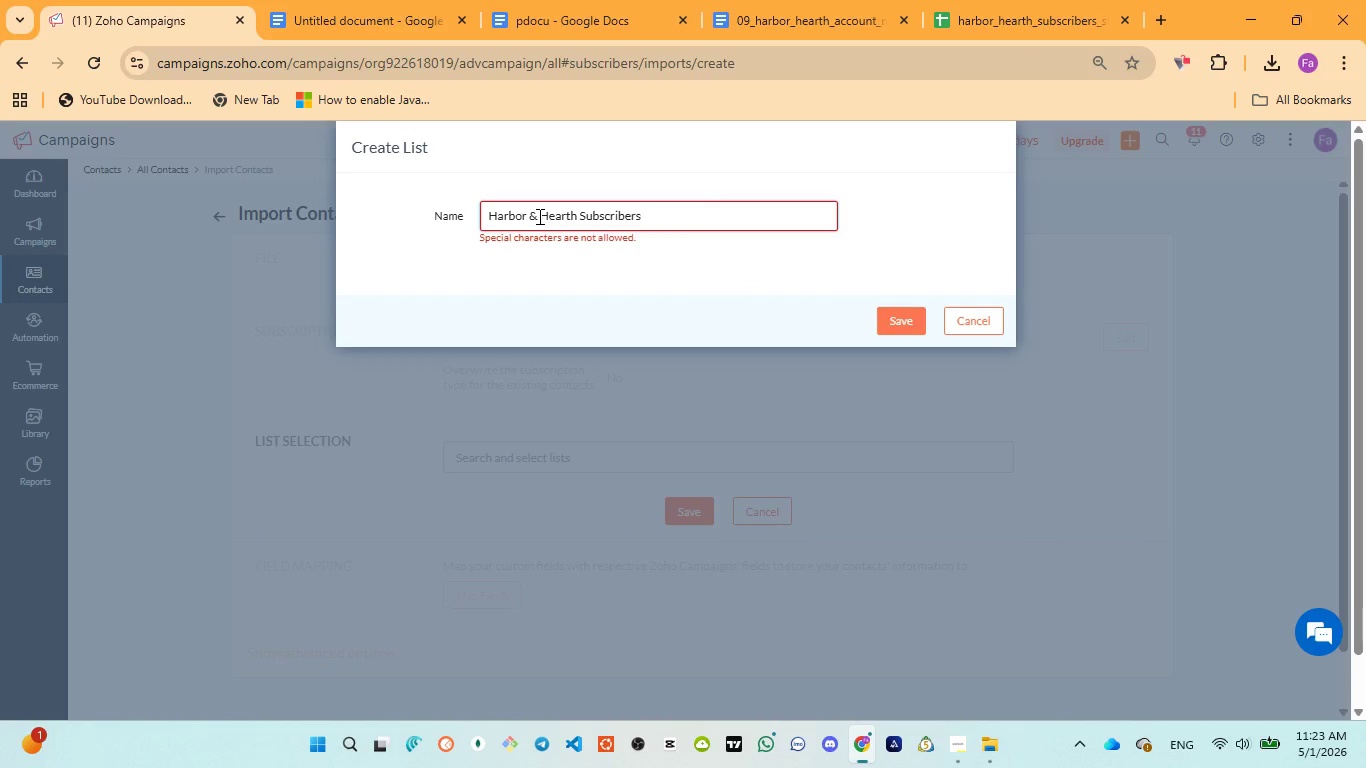 
key(Backspace)
type(and )
 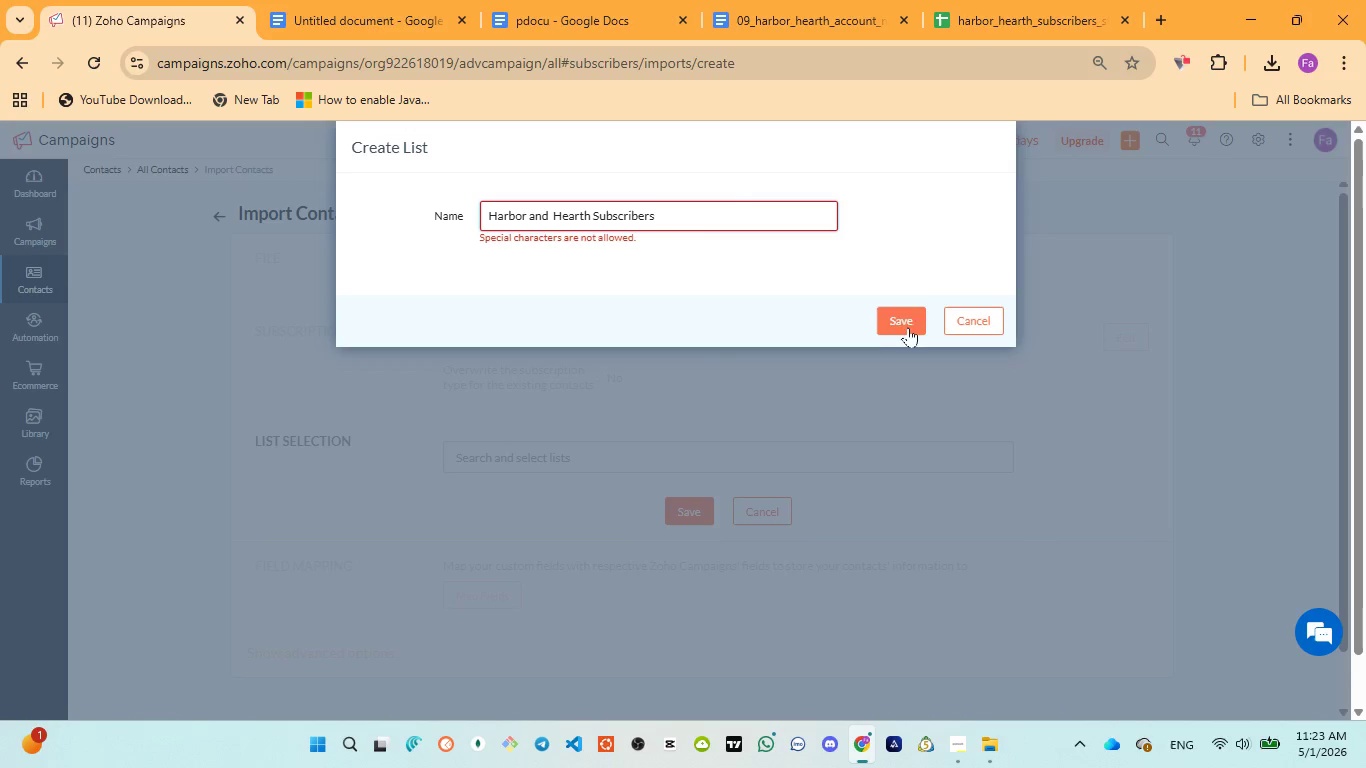 
left_click([901, 318])
 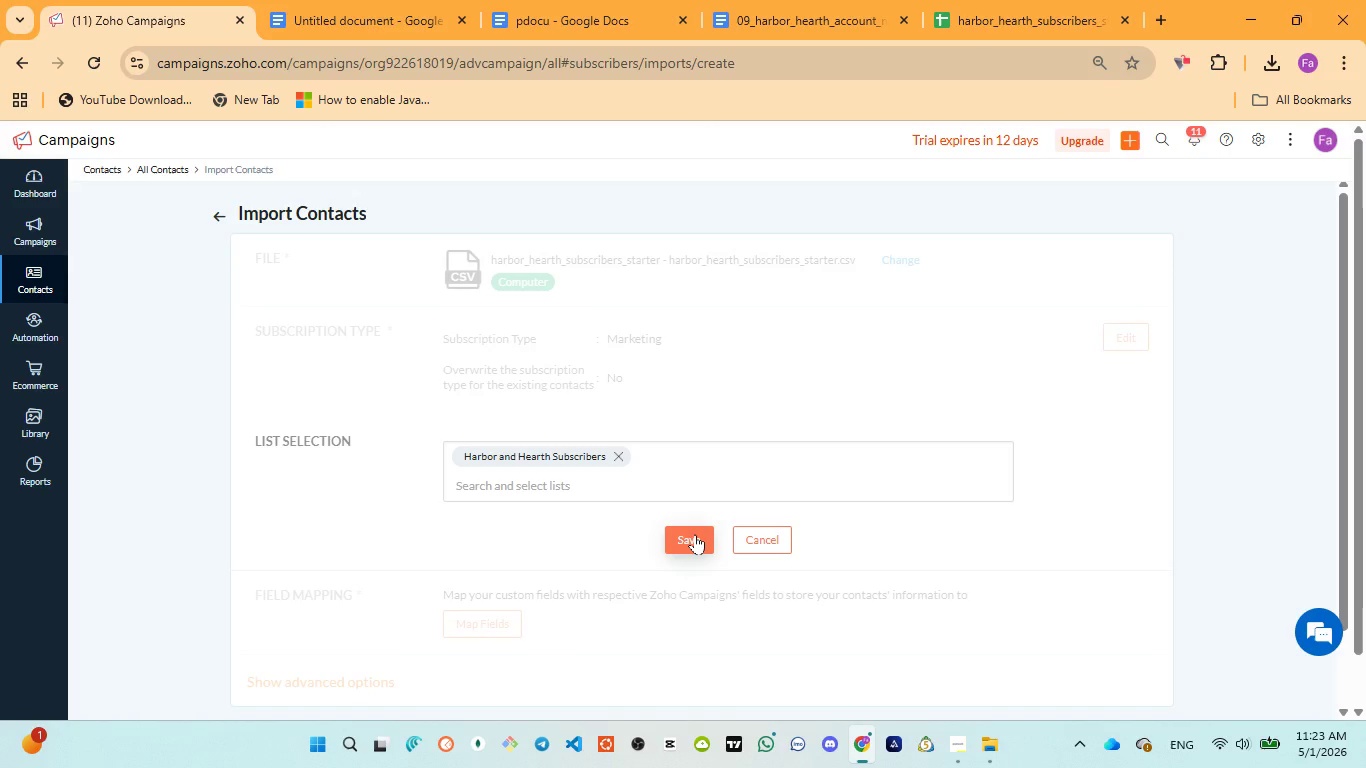 
wait(6.44)
 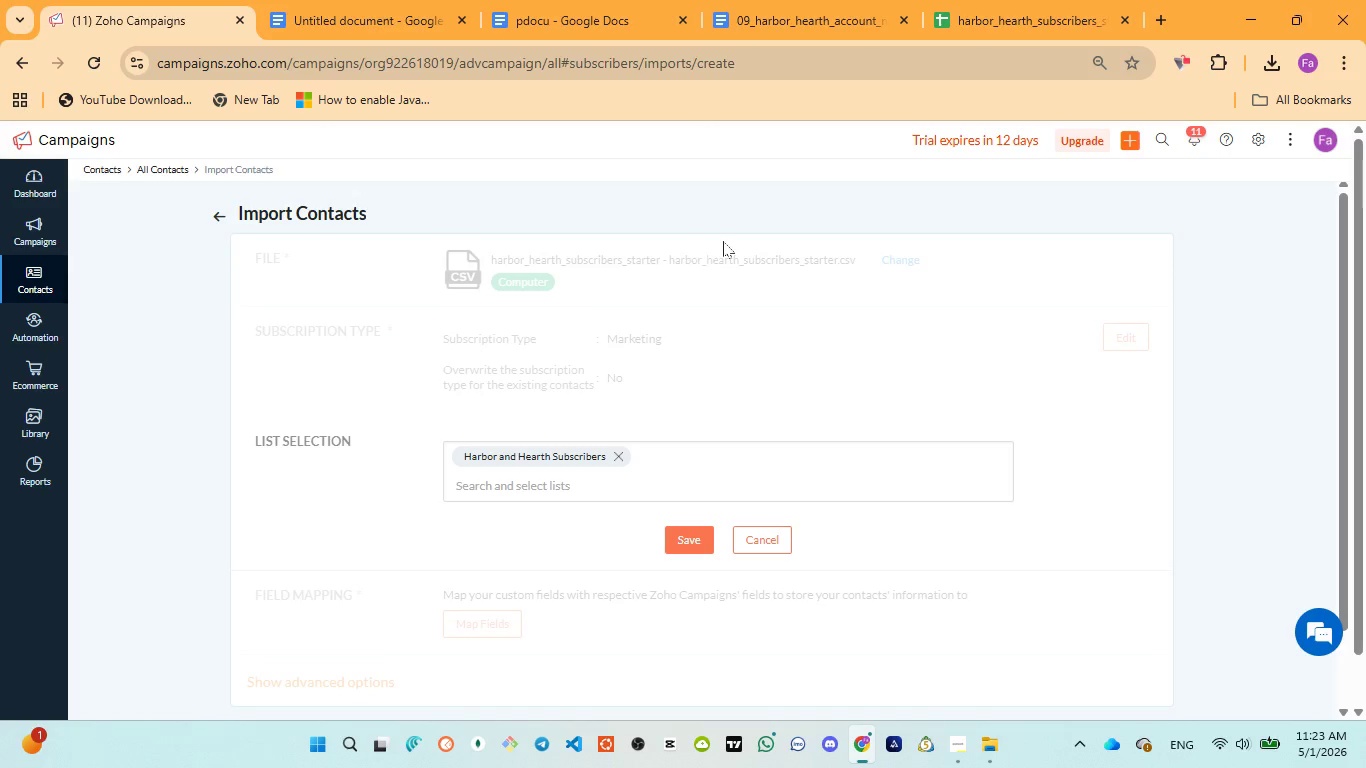 
left_click([695, 534])
 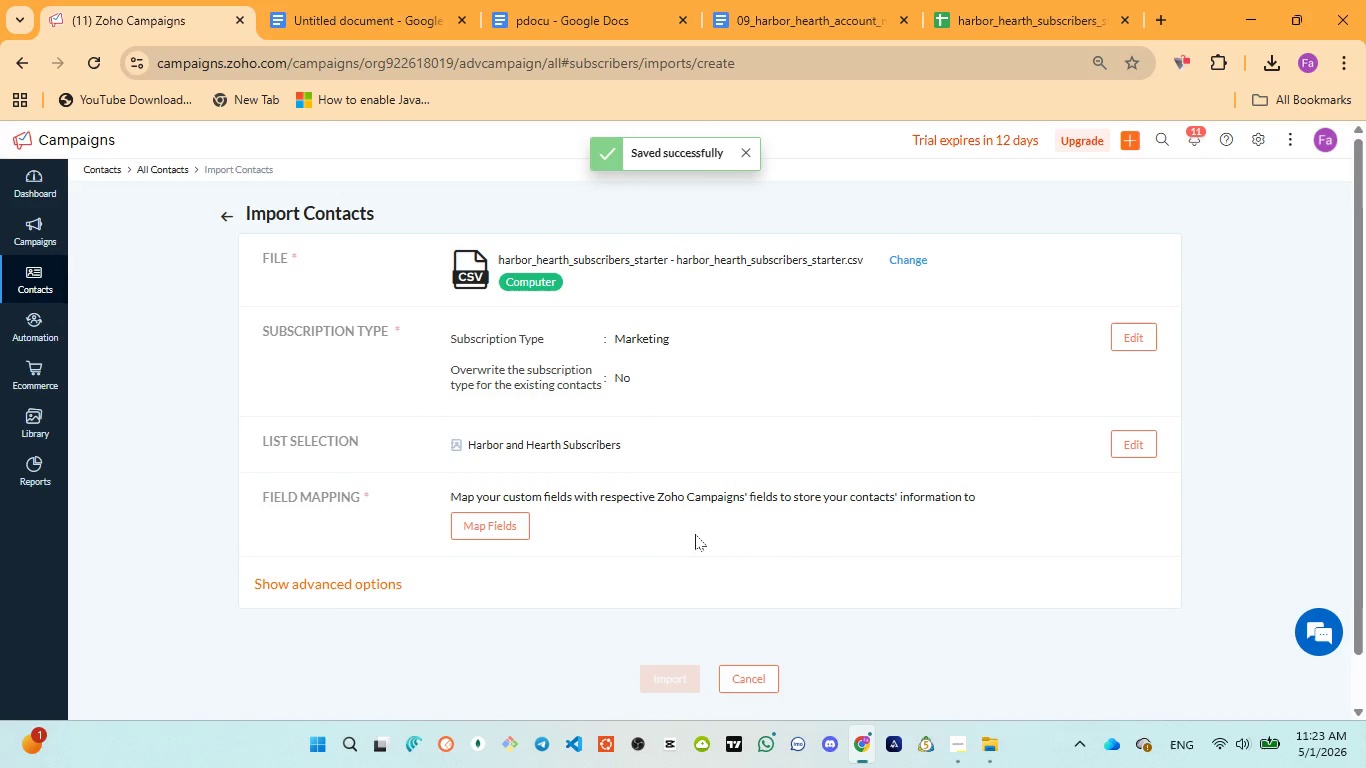 
wait(7.25)
 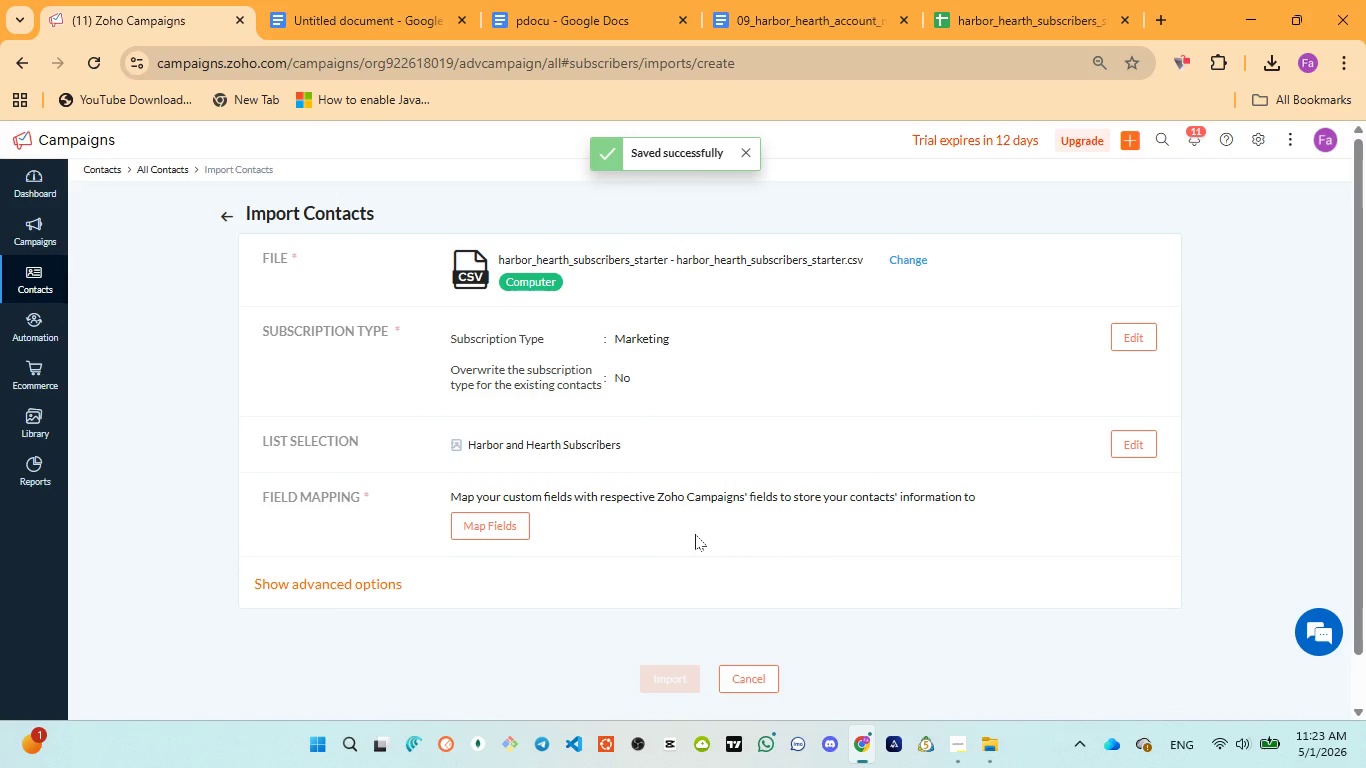 
left_click([473, 521])
 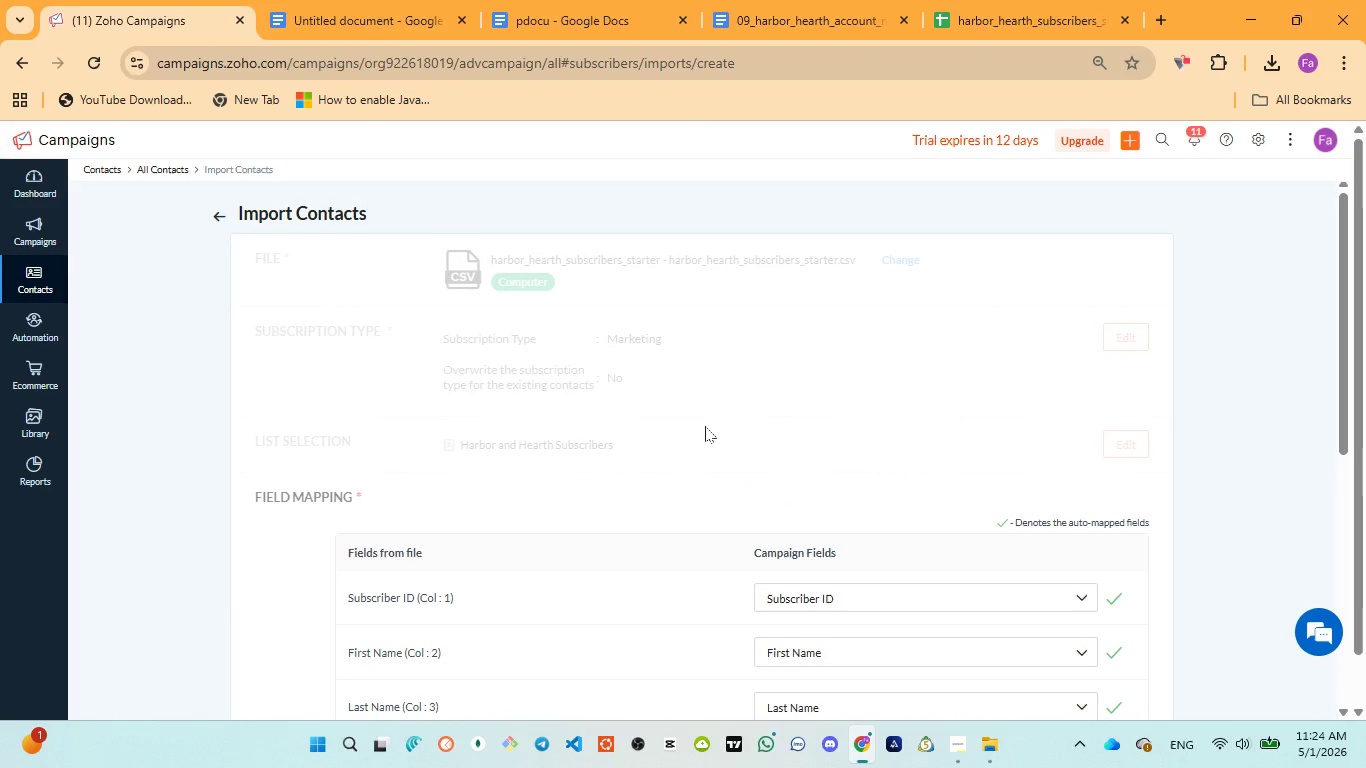 
scroll: coordinate [705, 427], scroll_direction: down, amount: 2.0
 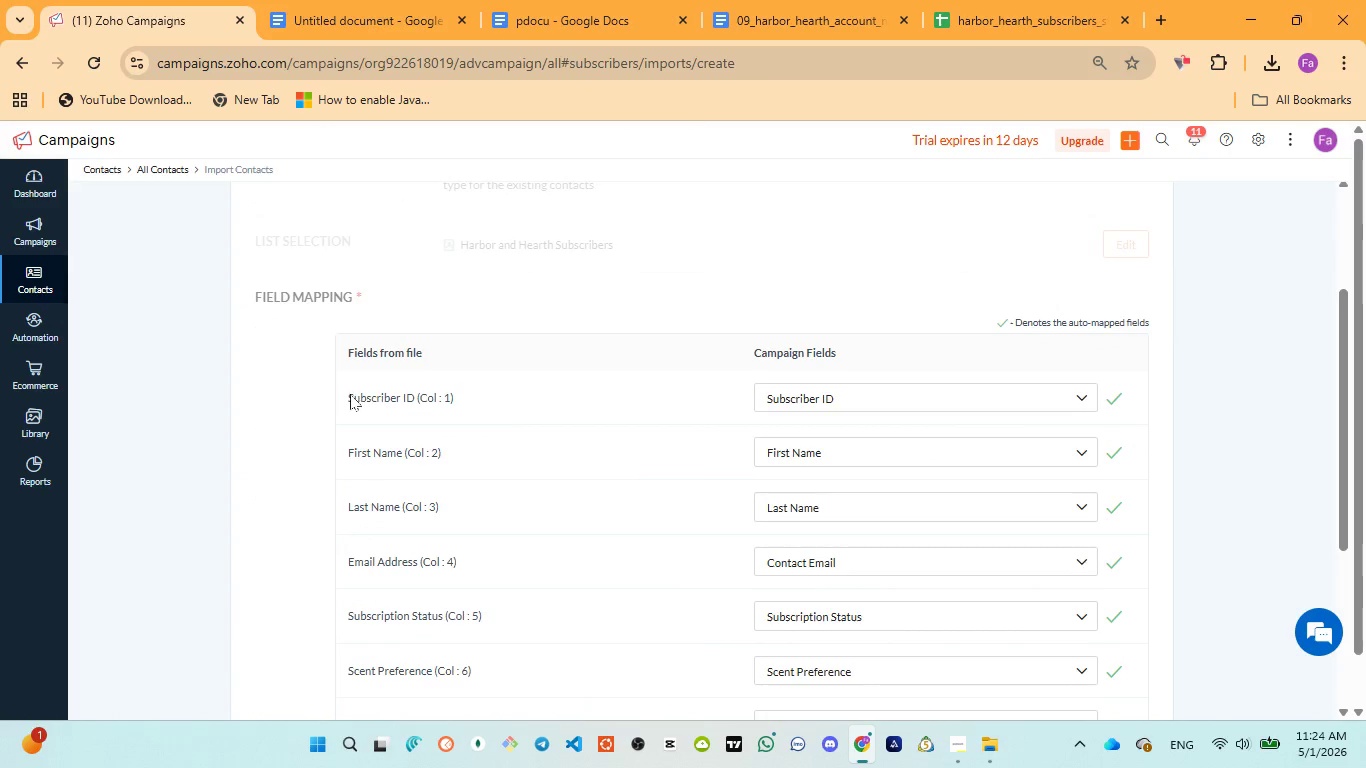 
left_click_drag(start_coordinate=[344, 394], to_coordinate=[467, 389])
 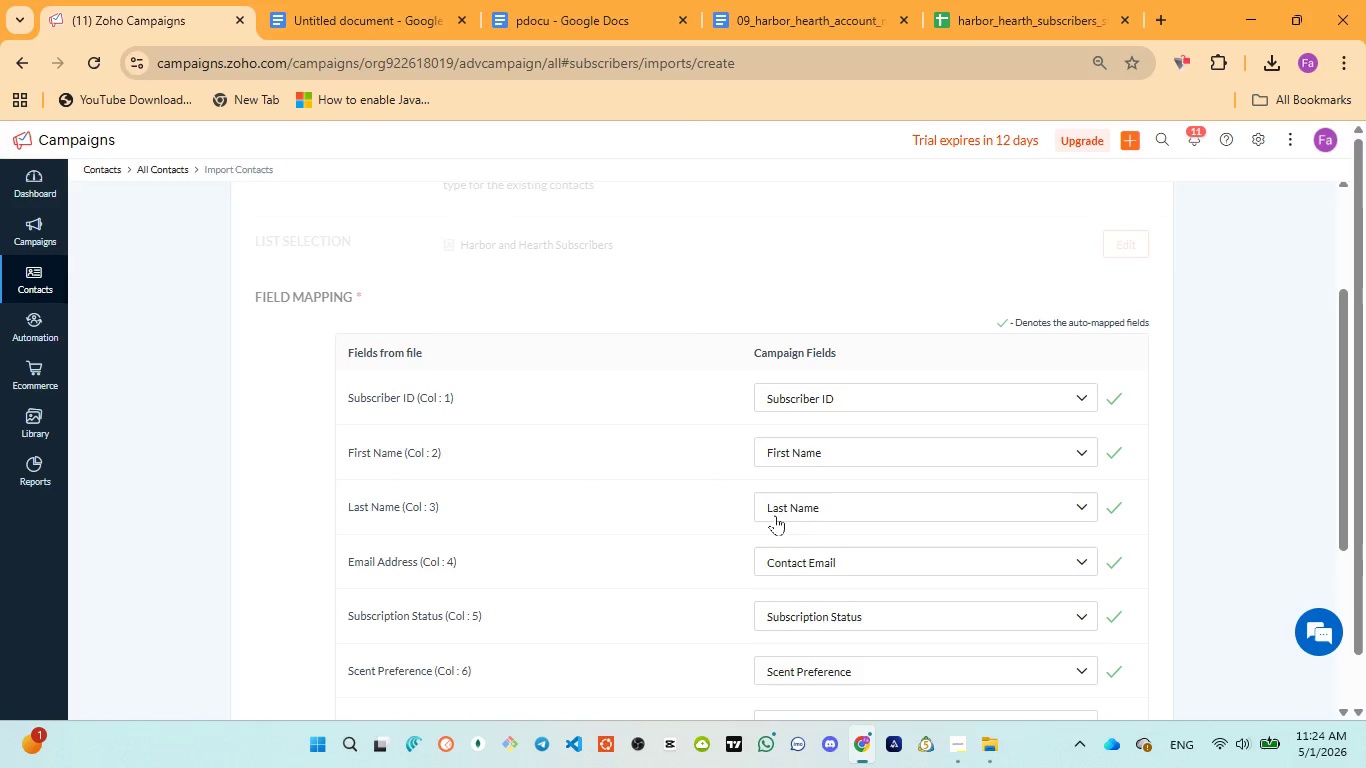 
wait(6.44)
 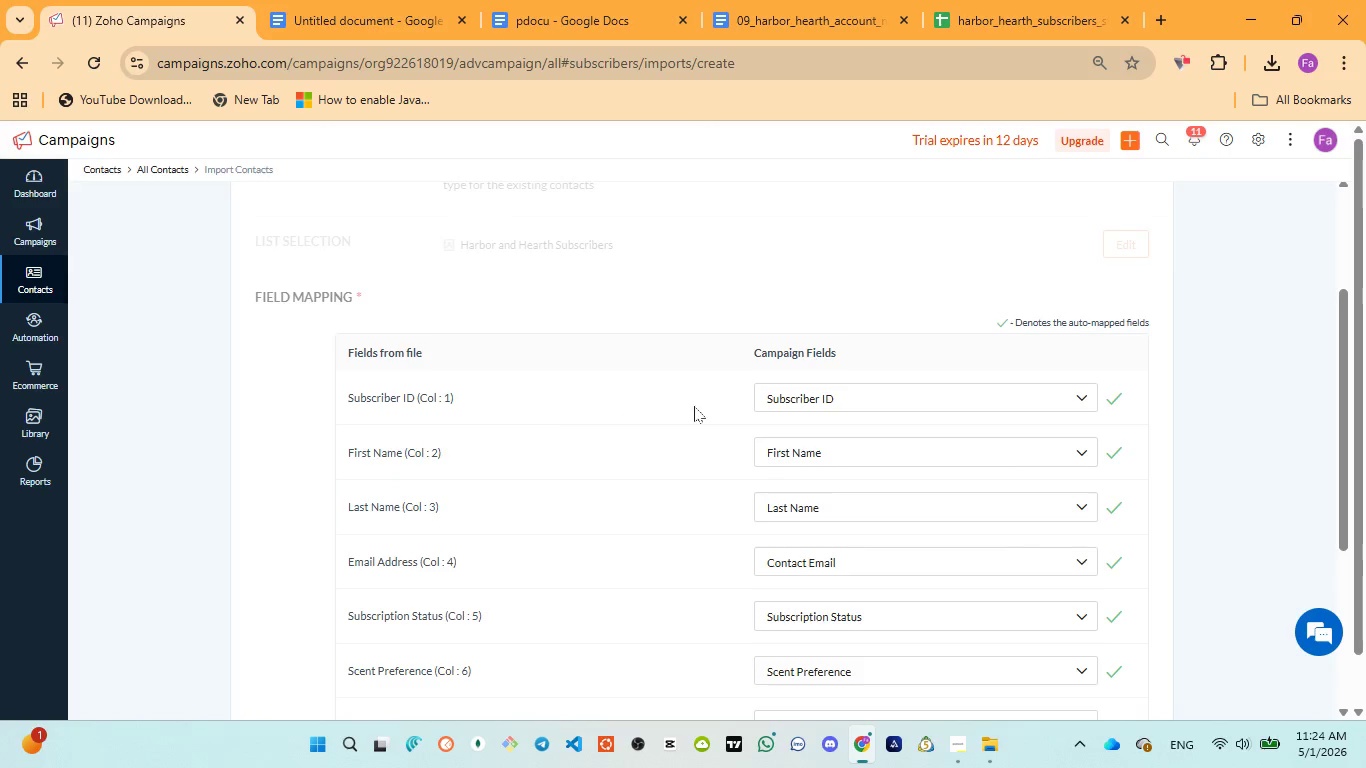 
scroll: coordinate [815, 562], scroll_direction: down, amount: 2.0
 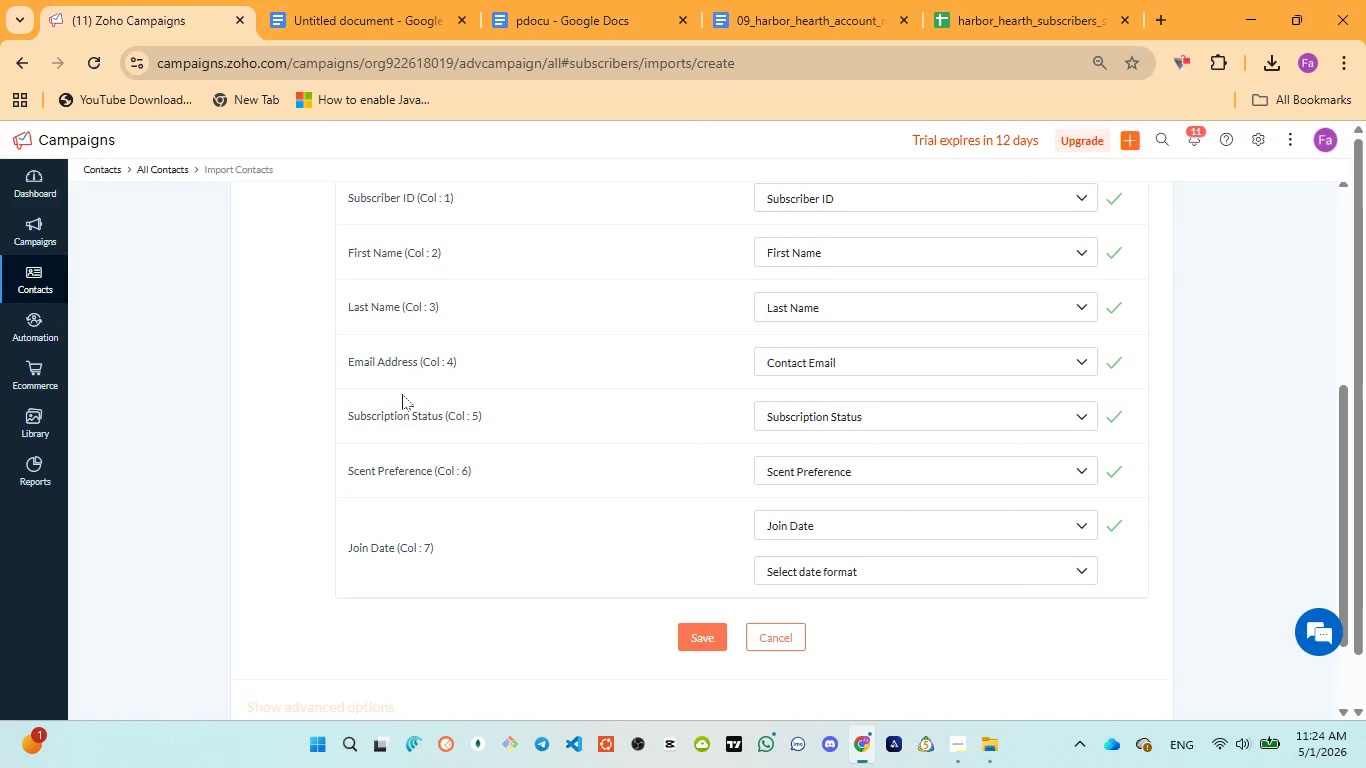 
mouse_move([414, 425])
 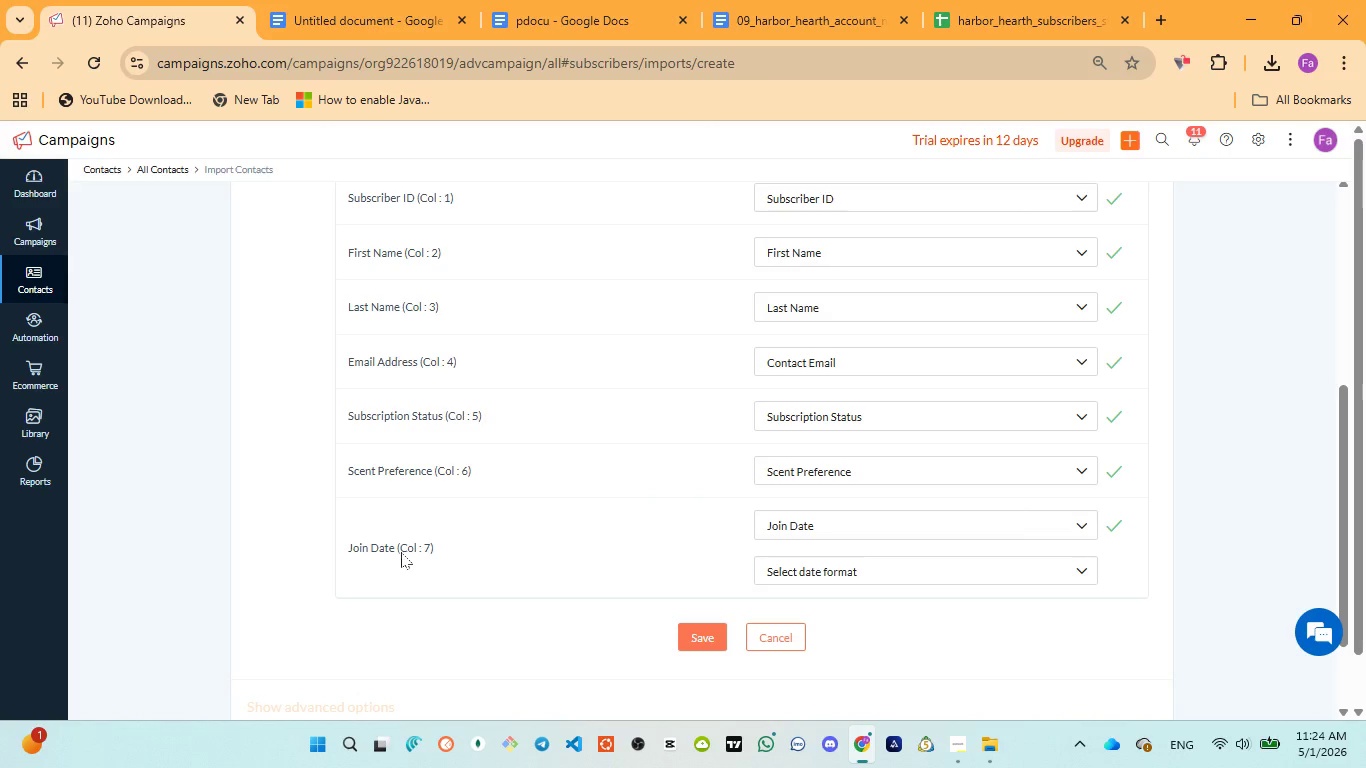 
left_click([875, 565])
 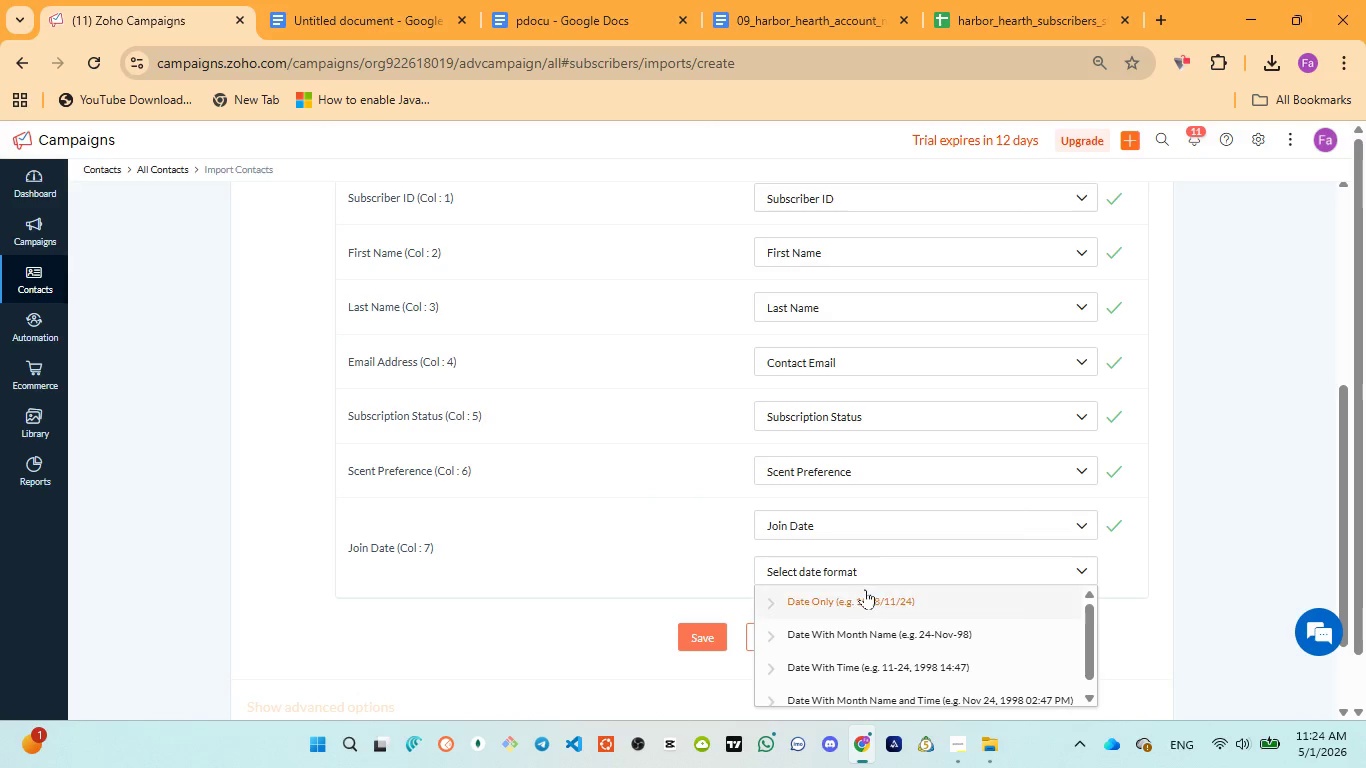 
left_click([864, 591])
 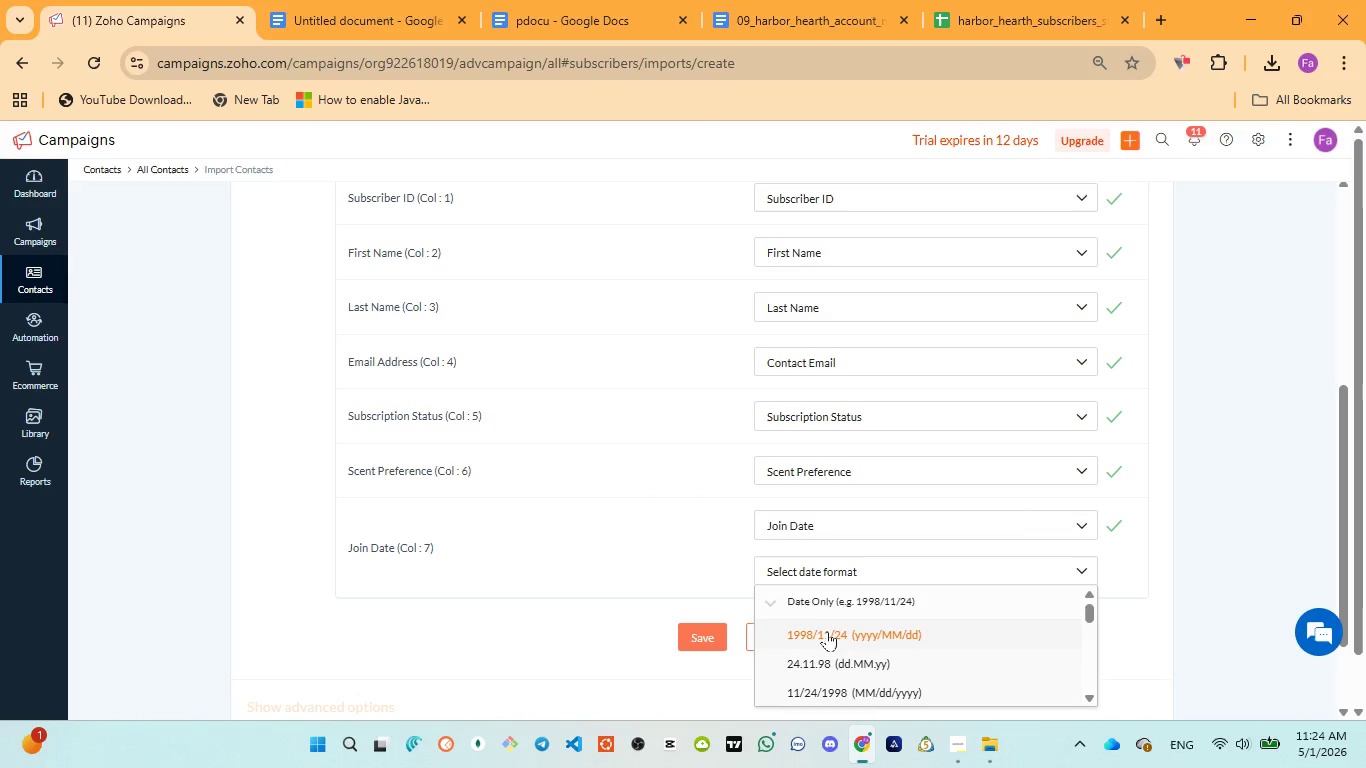 
left_click([826, 634])
 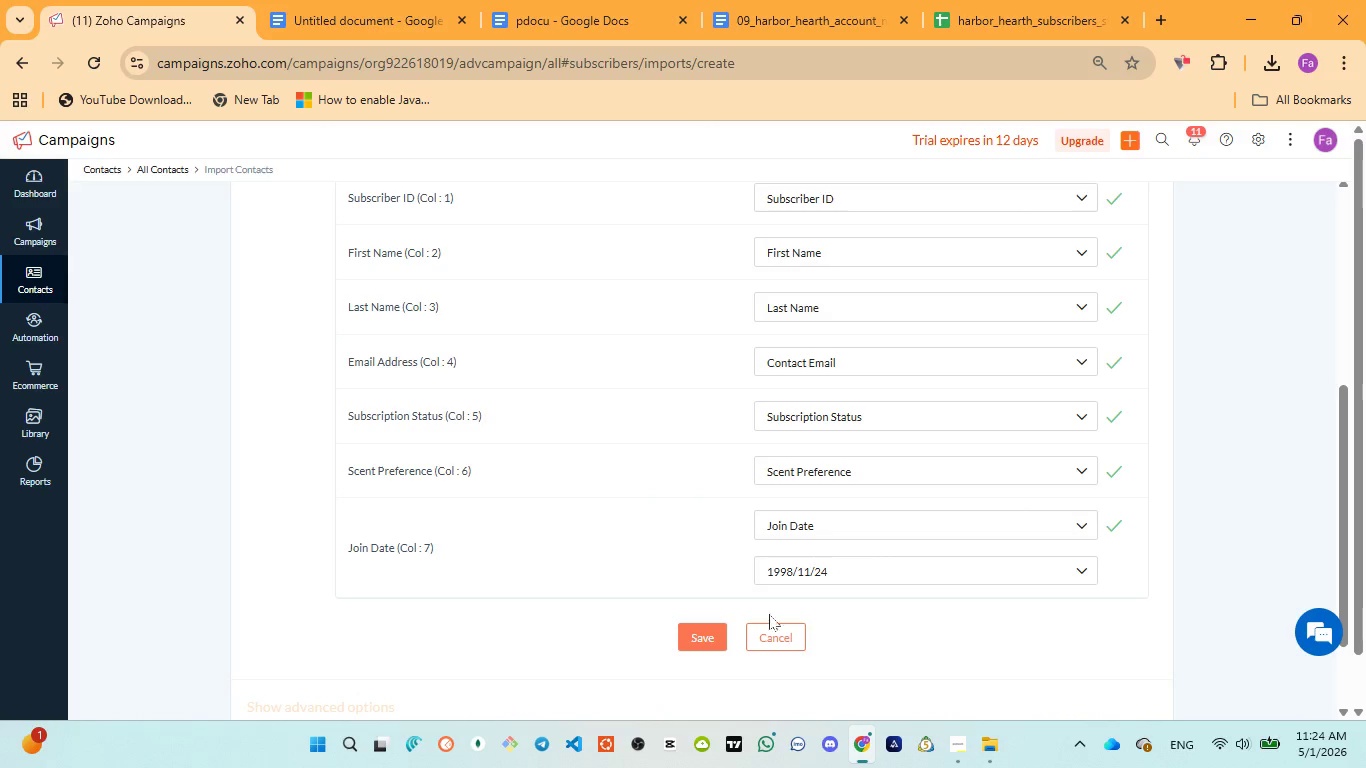 
mouse_move([570, 563])
 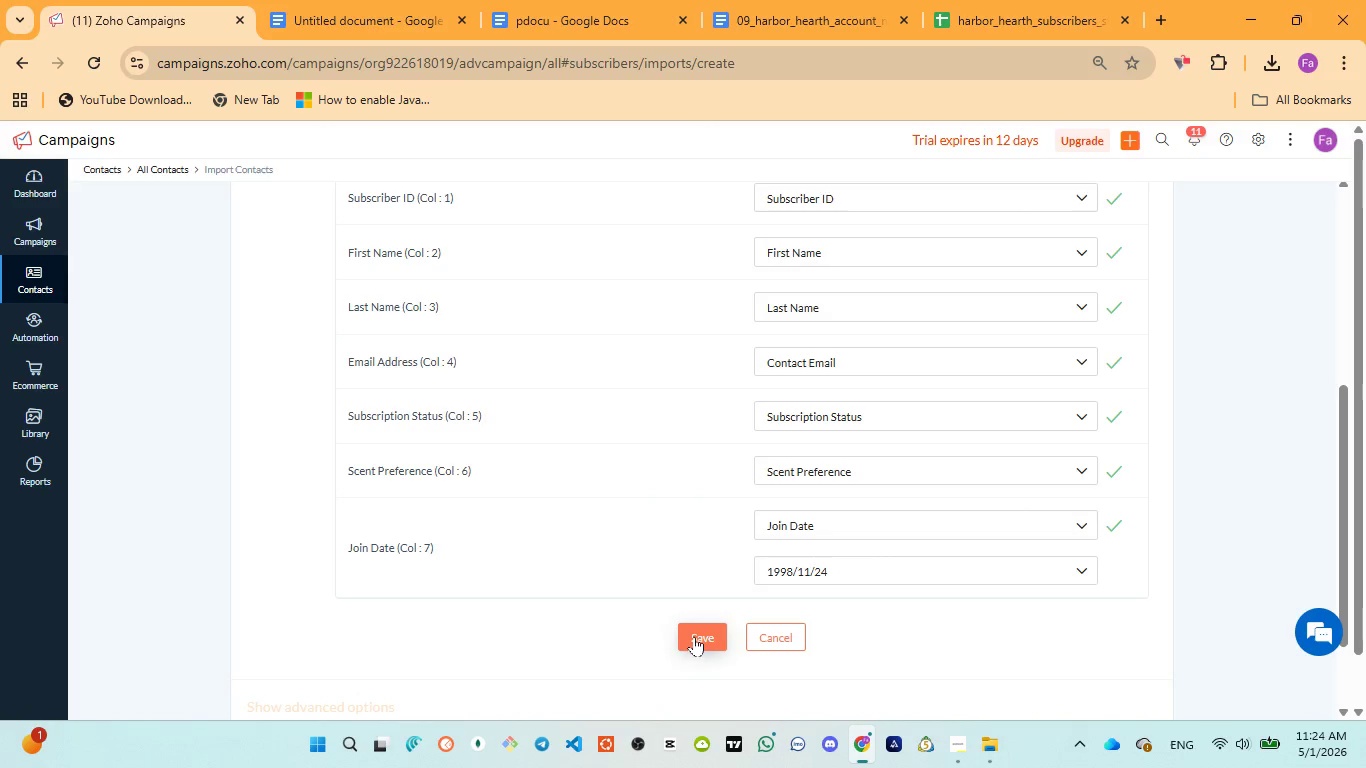 
left_click([696, 636])
 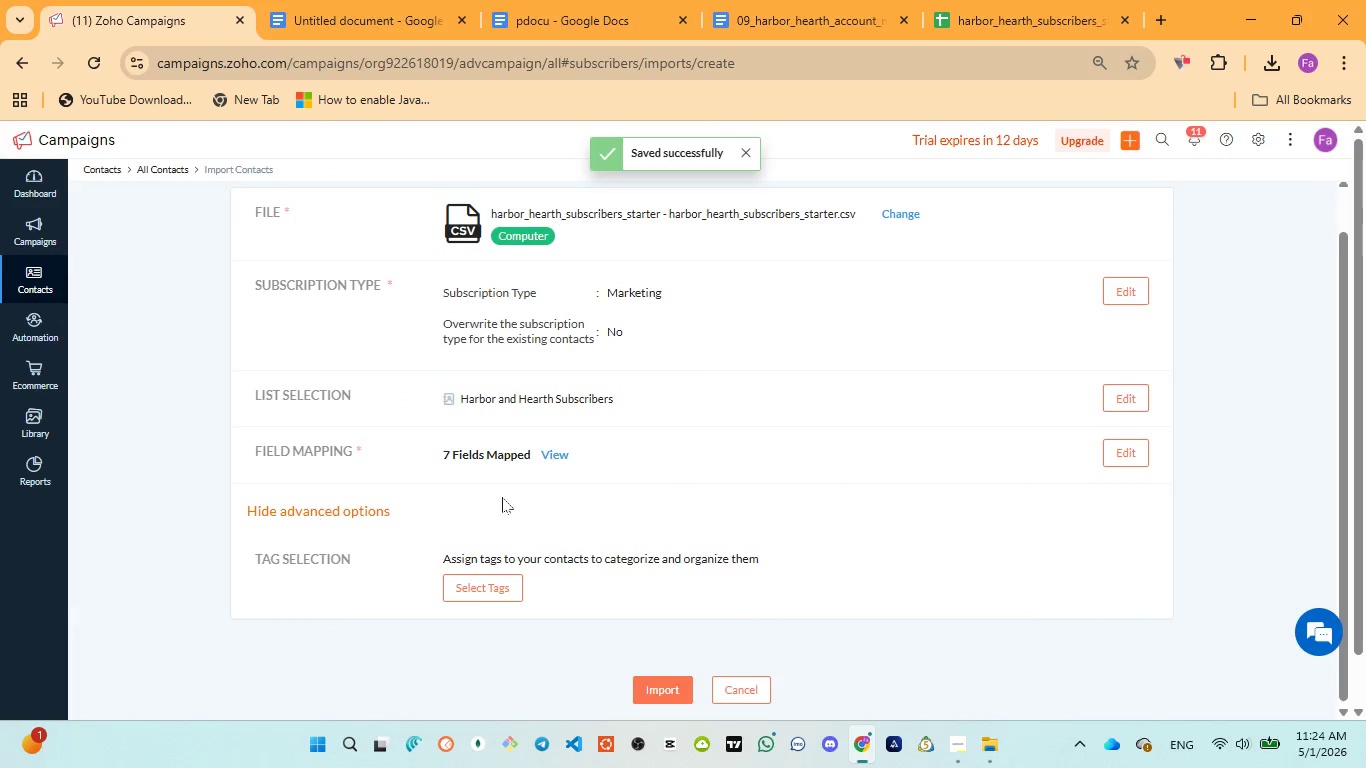 
scroll: coordinate [904, 440], scroll_direction: up, amount: 4.0
 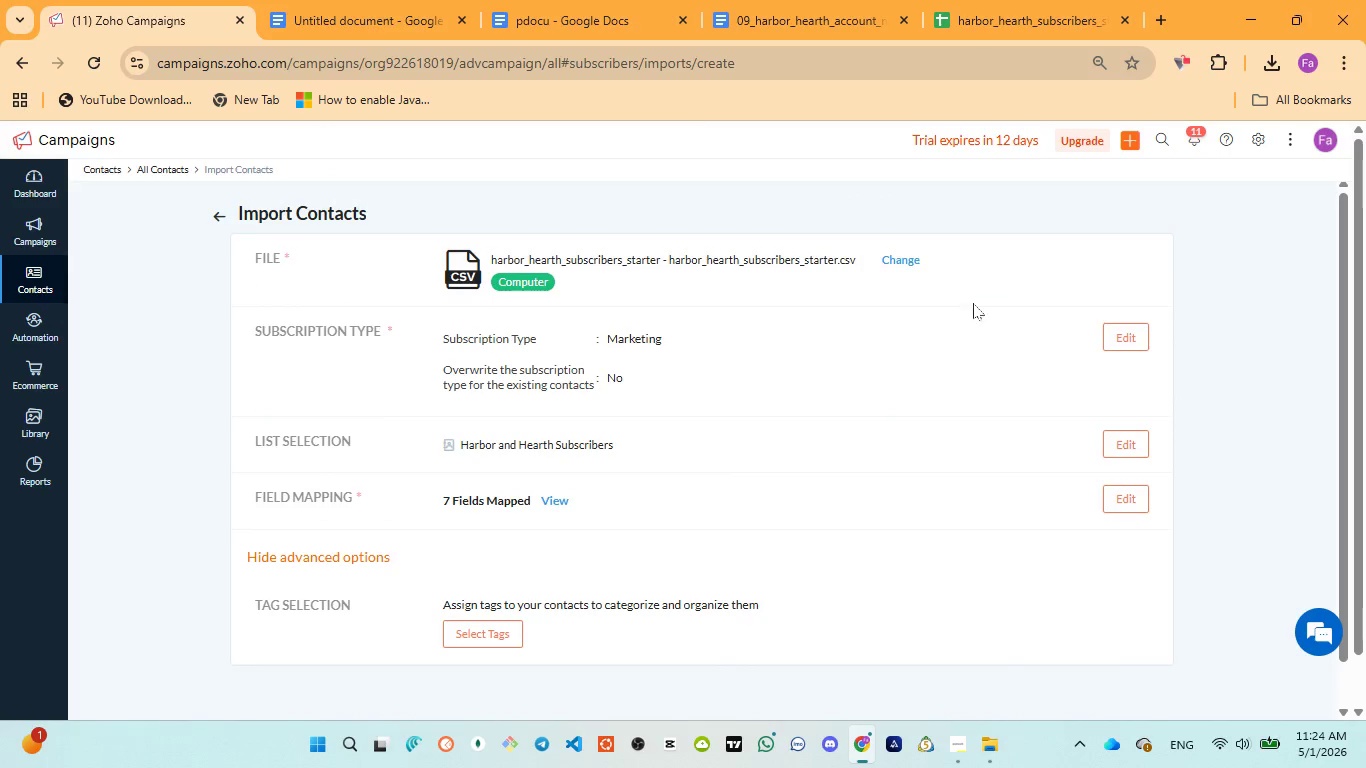 
scroll: coordinate [889, 497], scroll_direction: down, amount: 3.0
 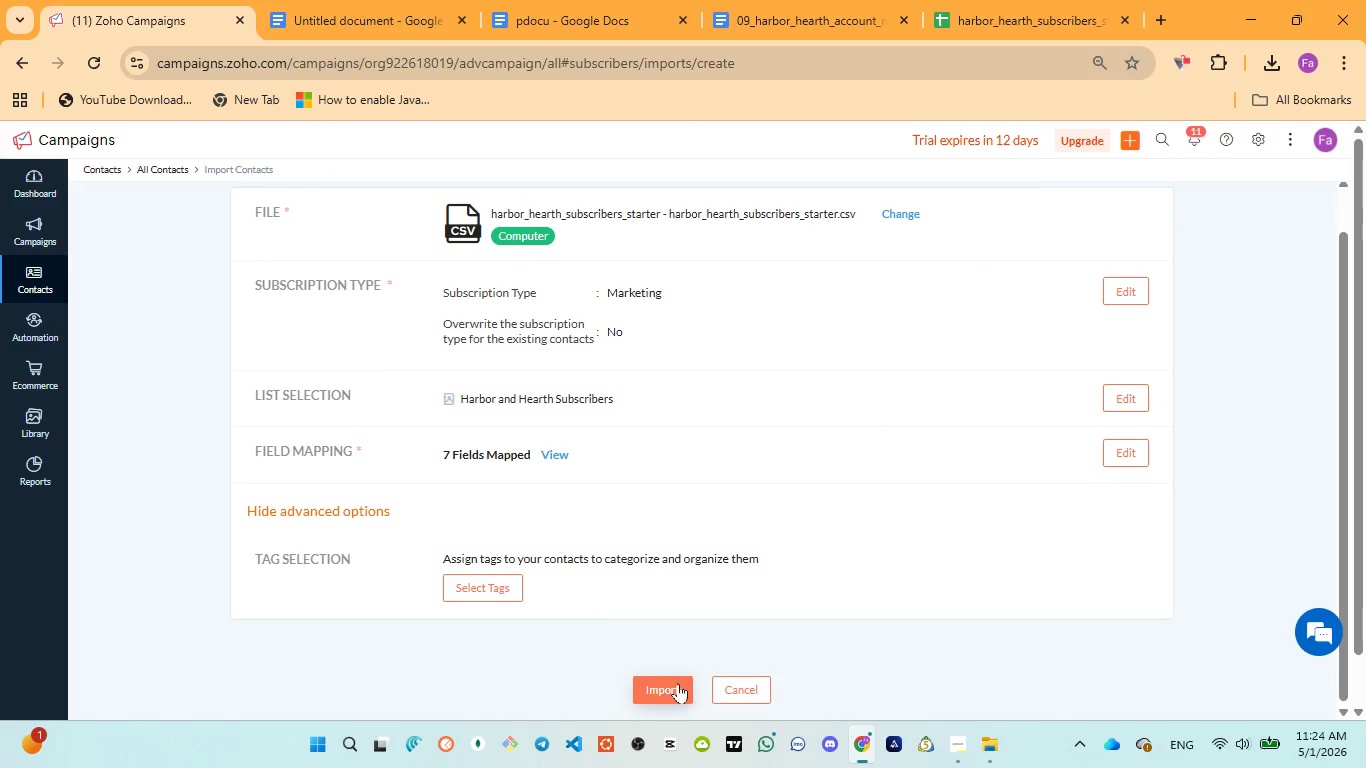 
left_click([678, 683])
 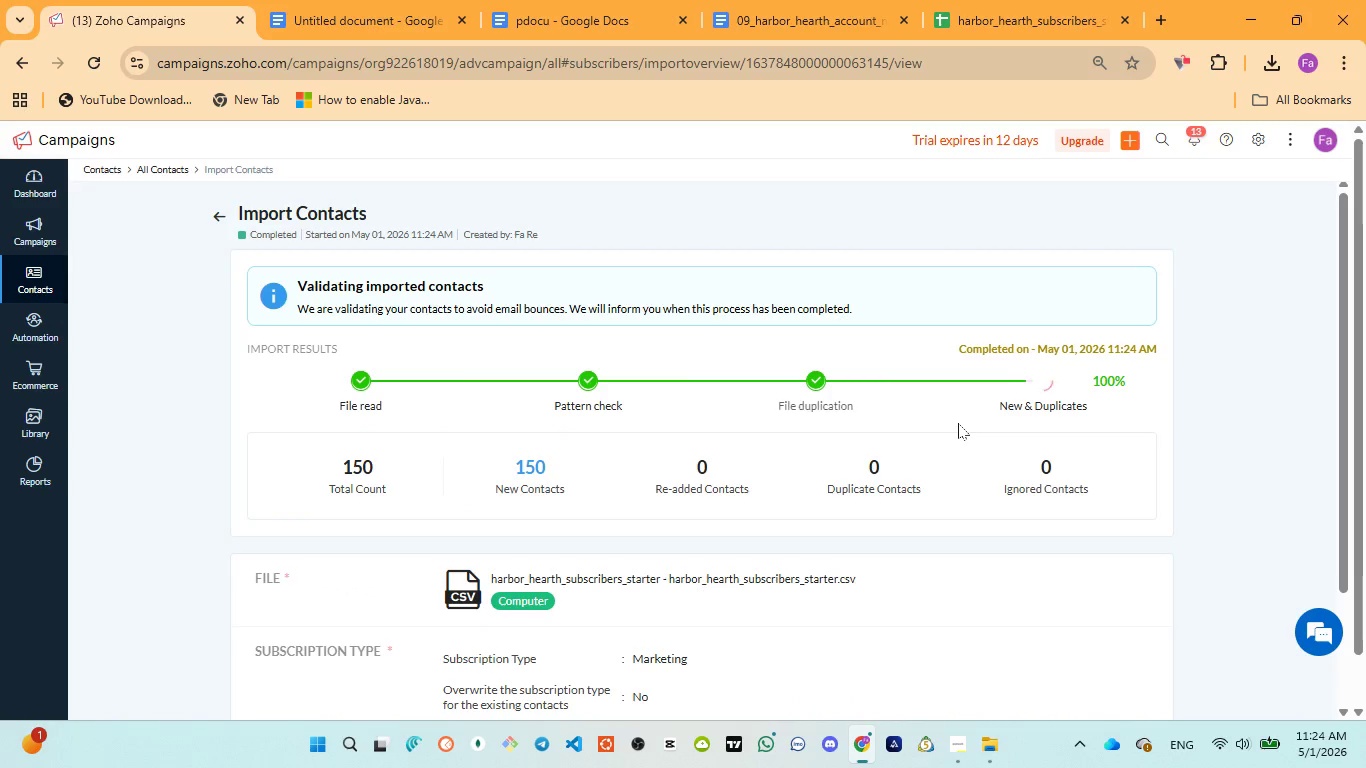 
wait(10.67)
 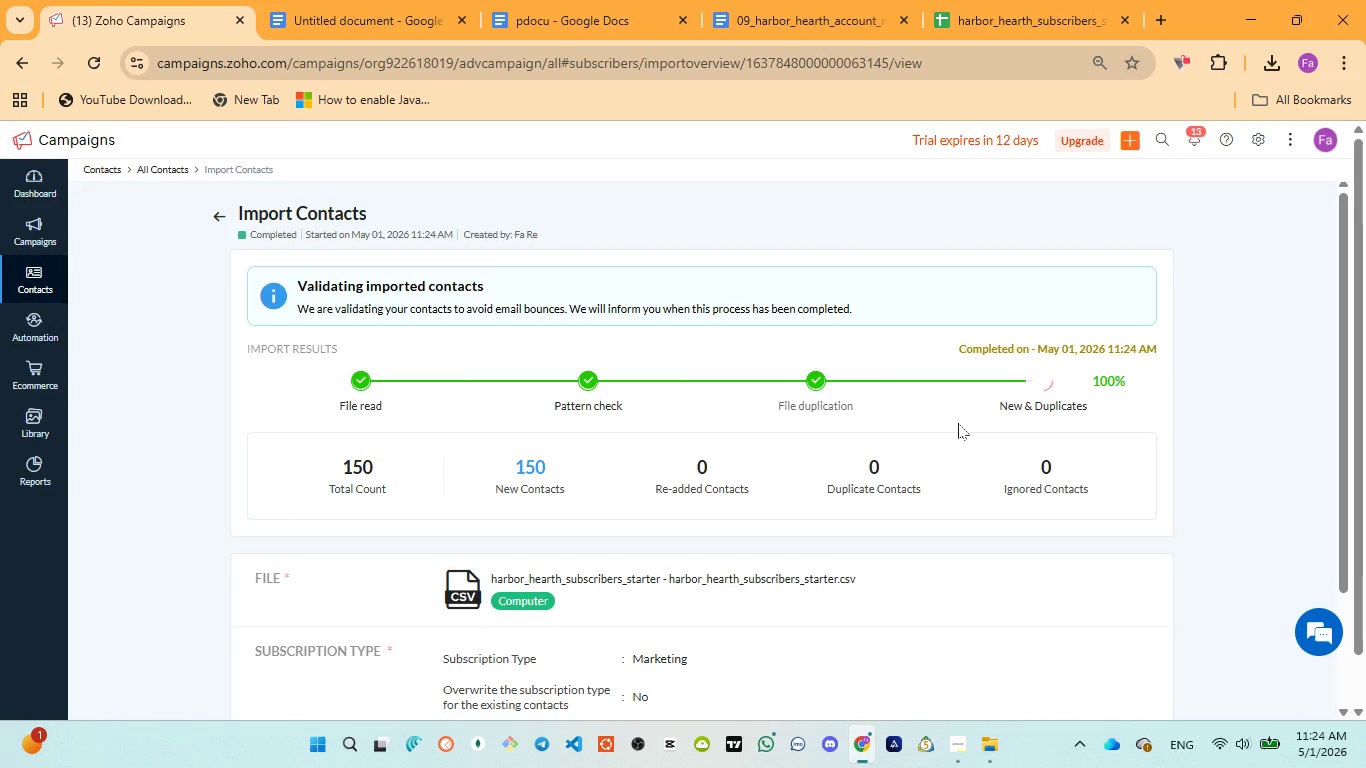 
left_click_drag(start_coordinate=[315, 449], to_coordinate=[391, 475])
 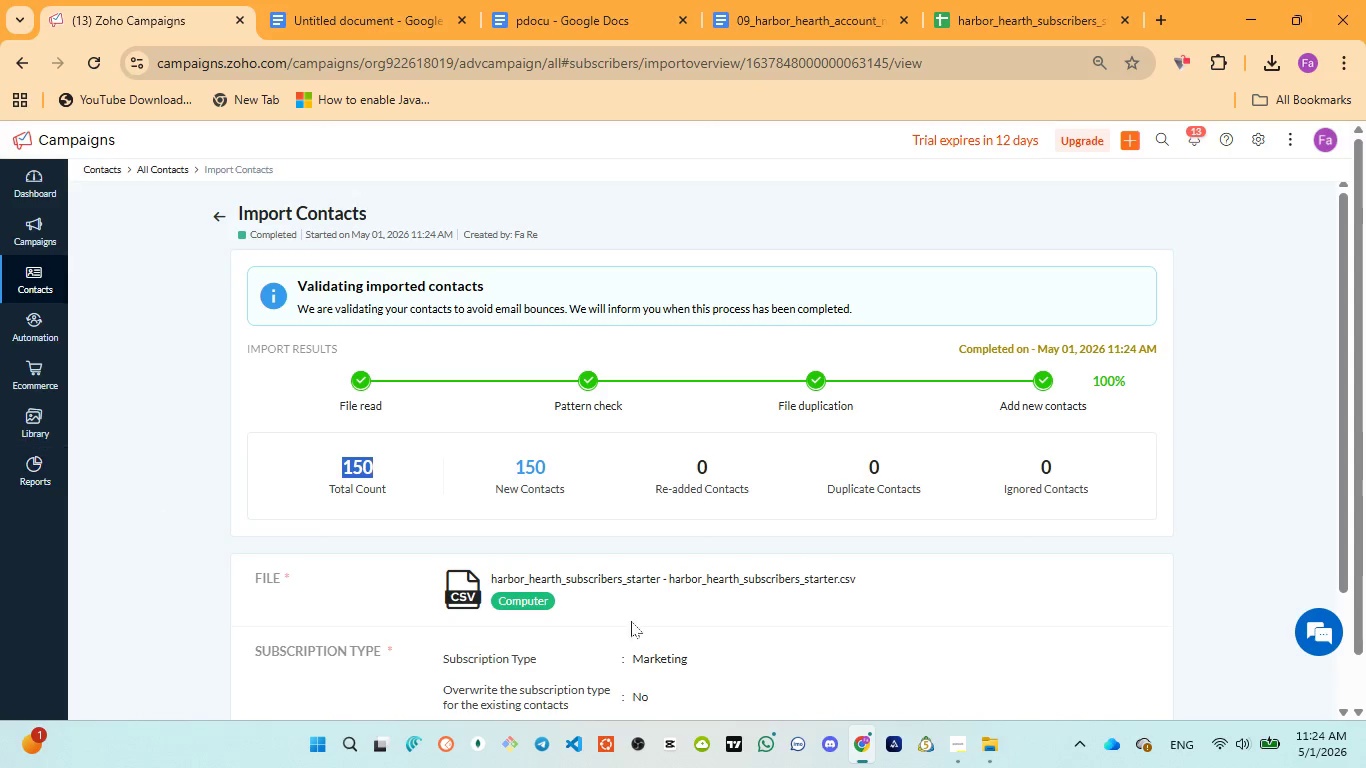 
wait(5.91)
 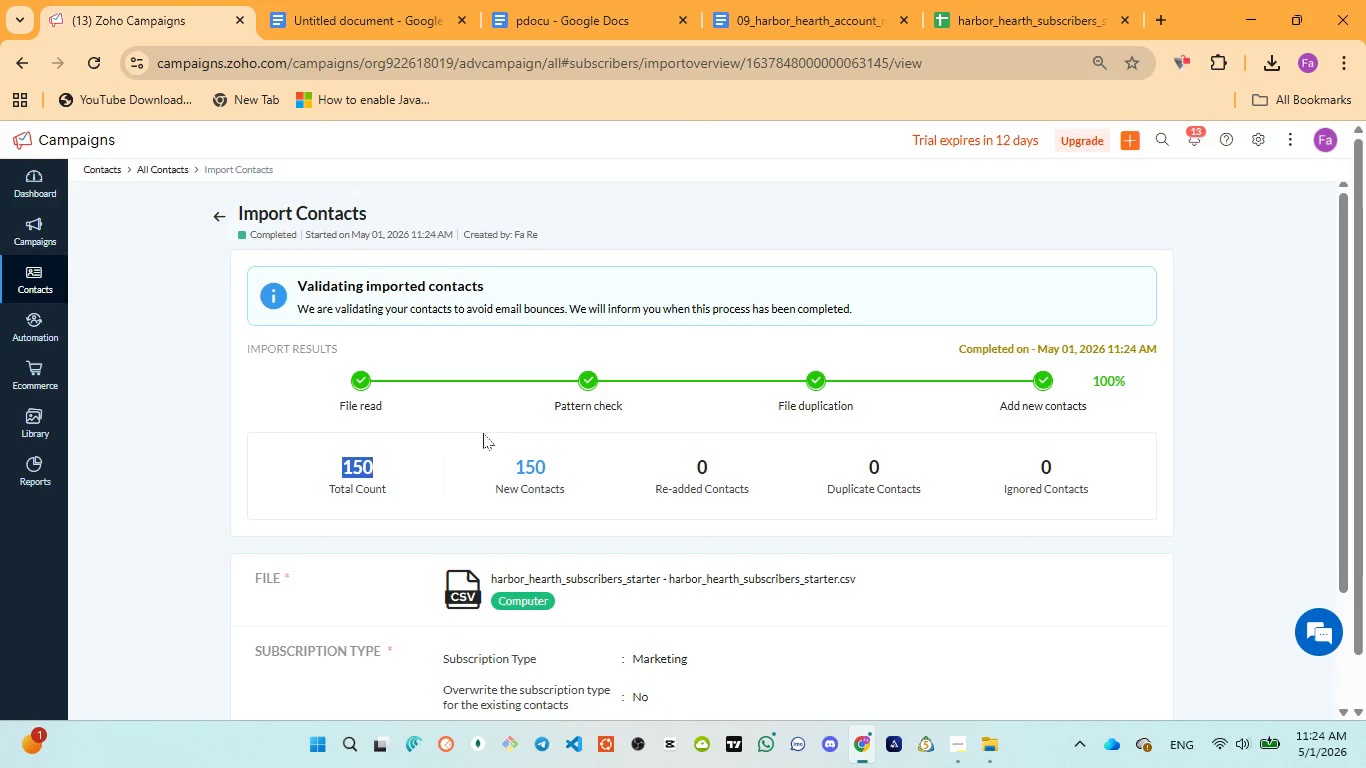 
left_click([37, 282])
 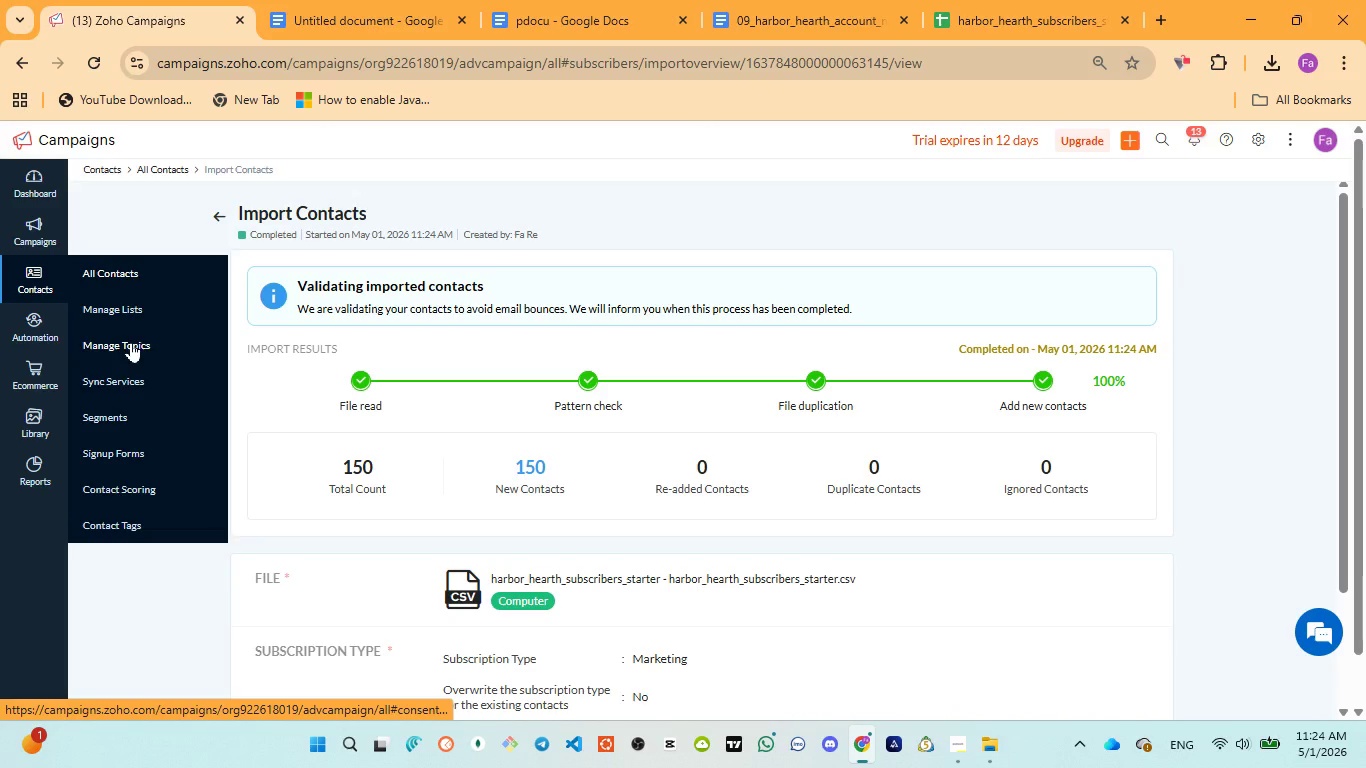 
left_click([128, 311])
 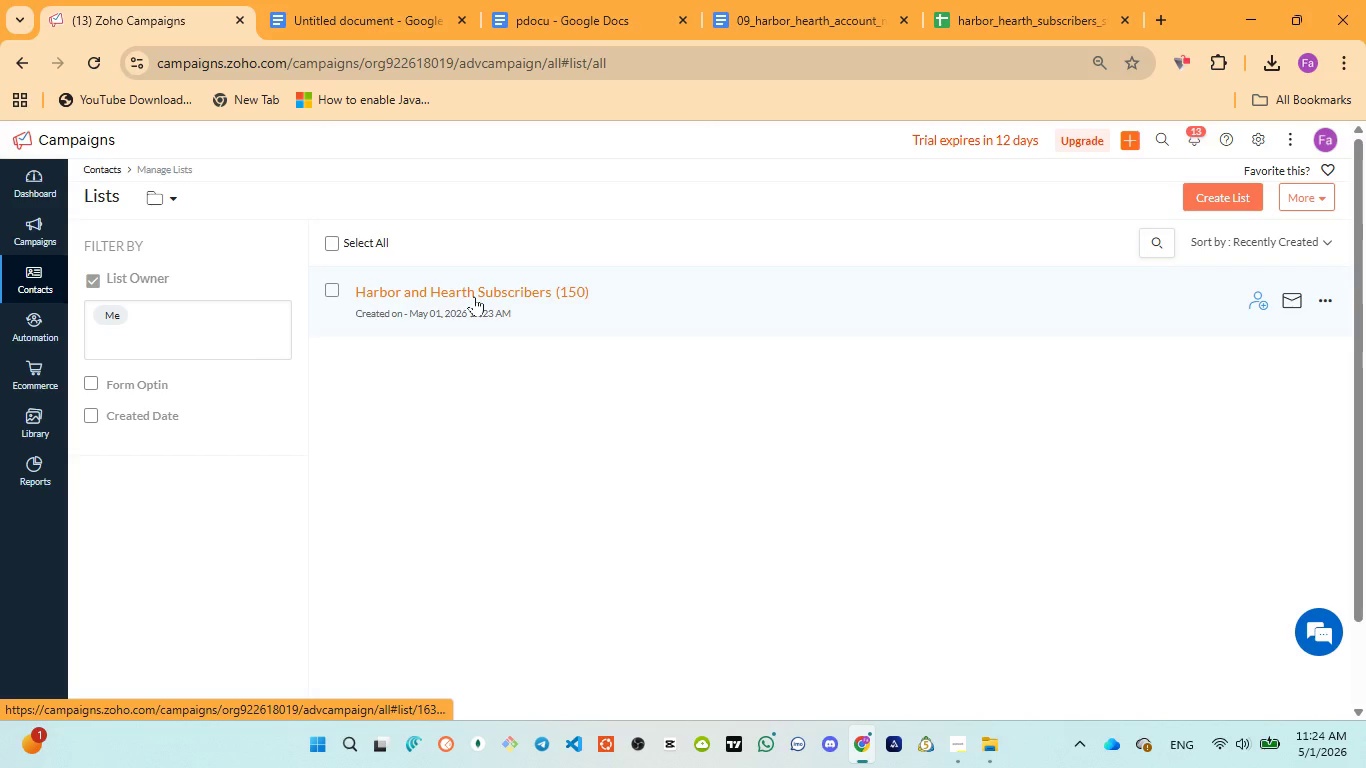 
left_click([474, 293])
 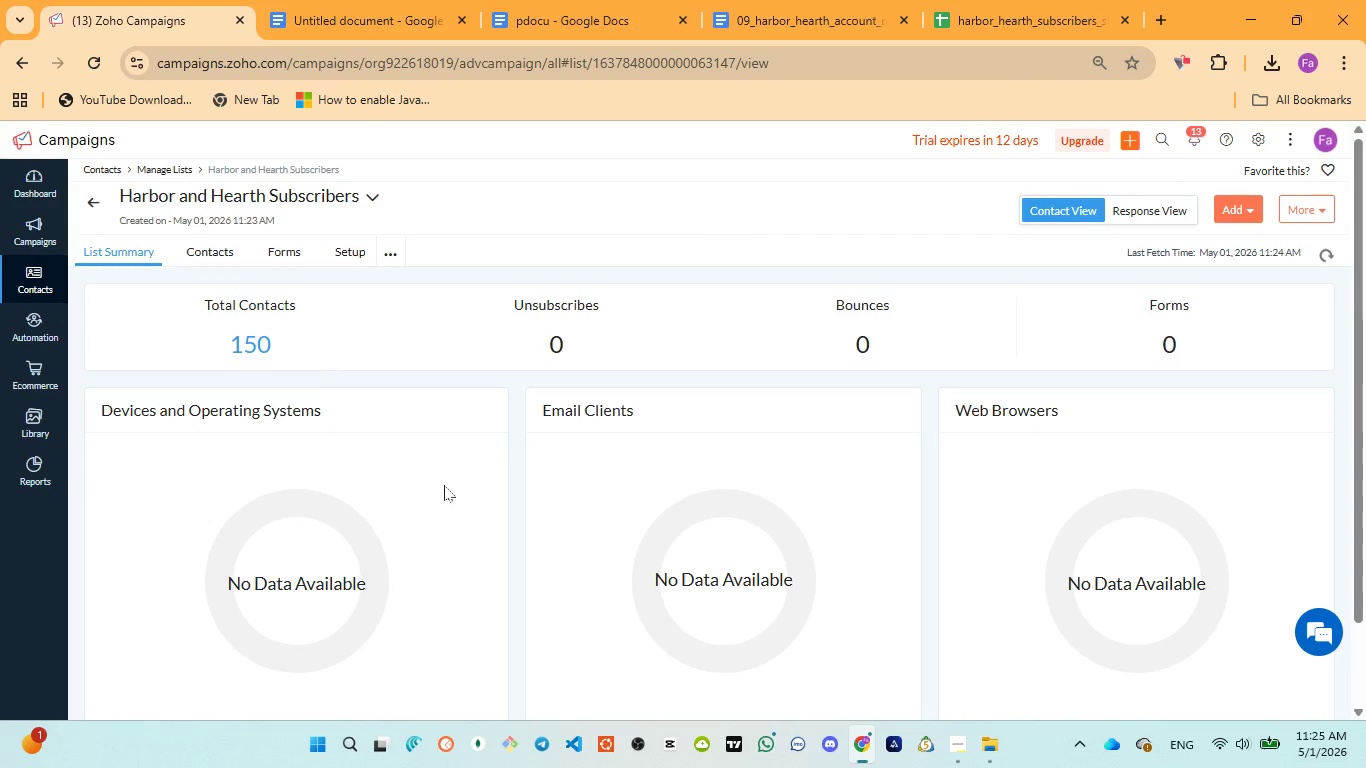 
wait(10.31)
 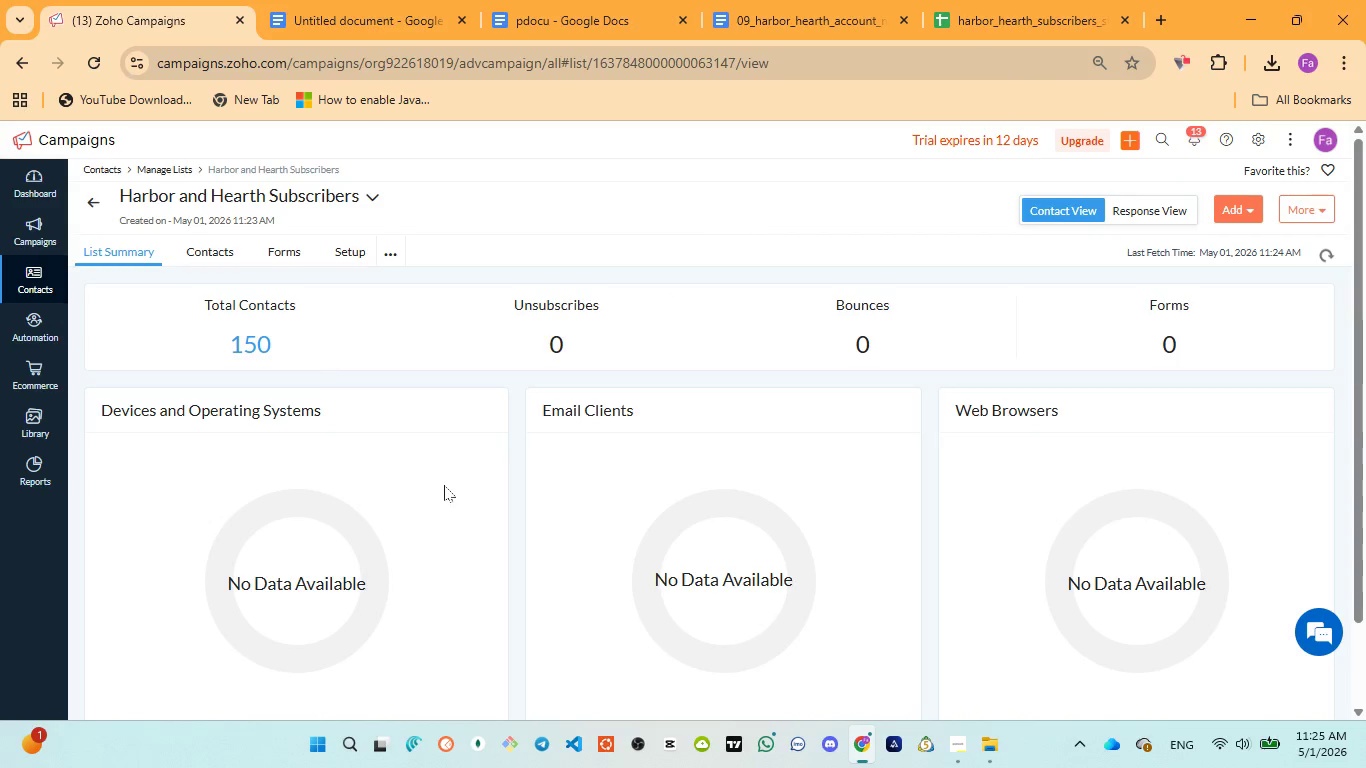 
scroll: coordinate [576, 485], scroll_direction: down, amount: 3.0
 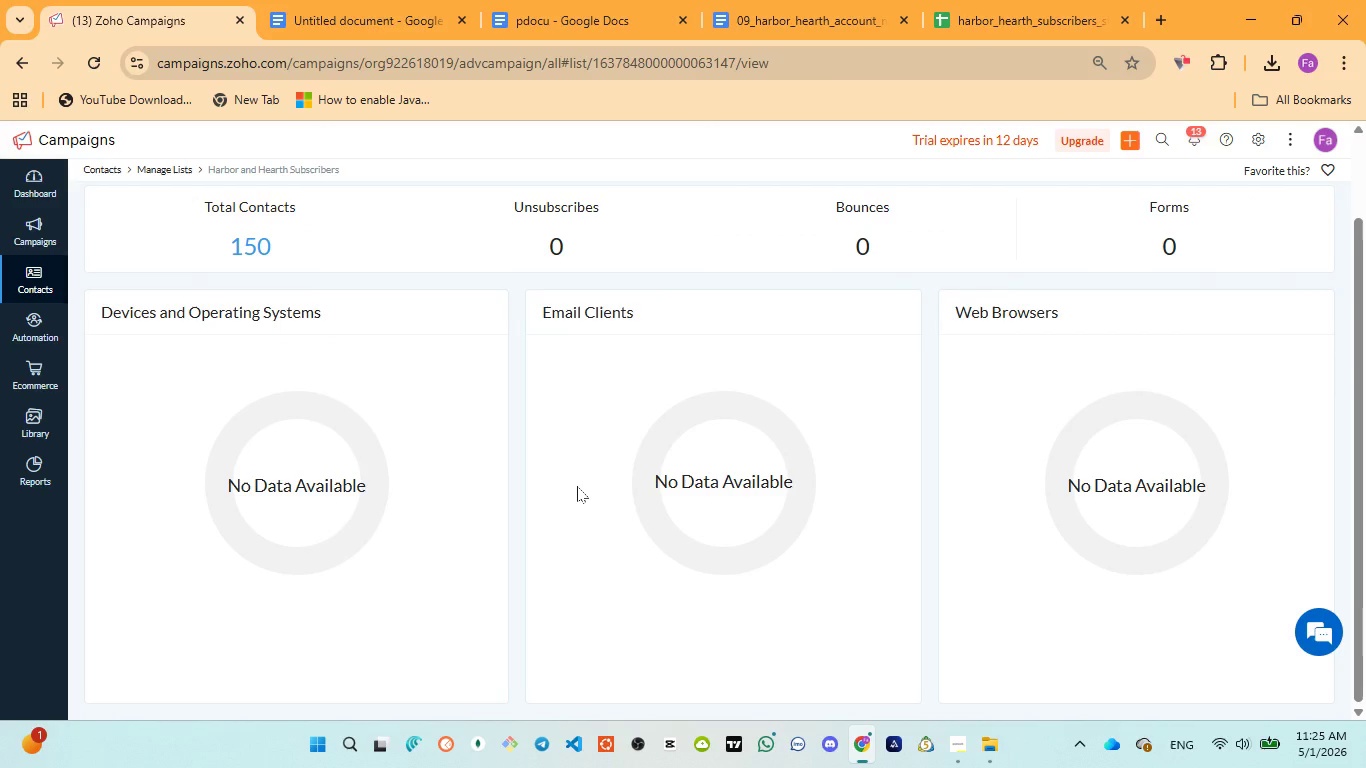 
scroll: coordinate [586, 489], scroll_direction: up, amount: 5.0
 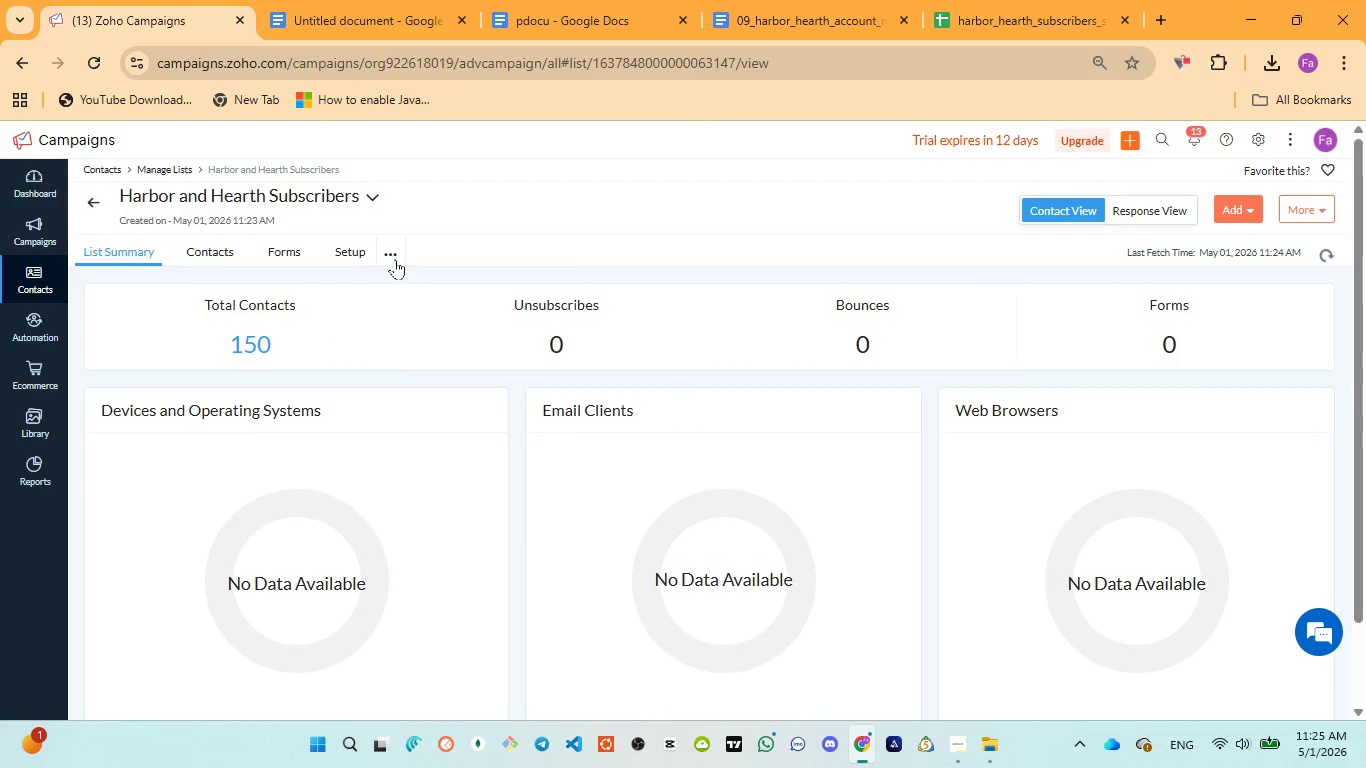 
left_click([395, 259])
 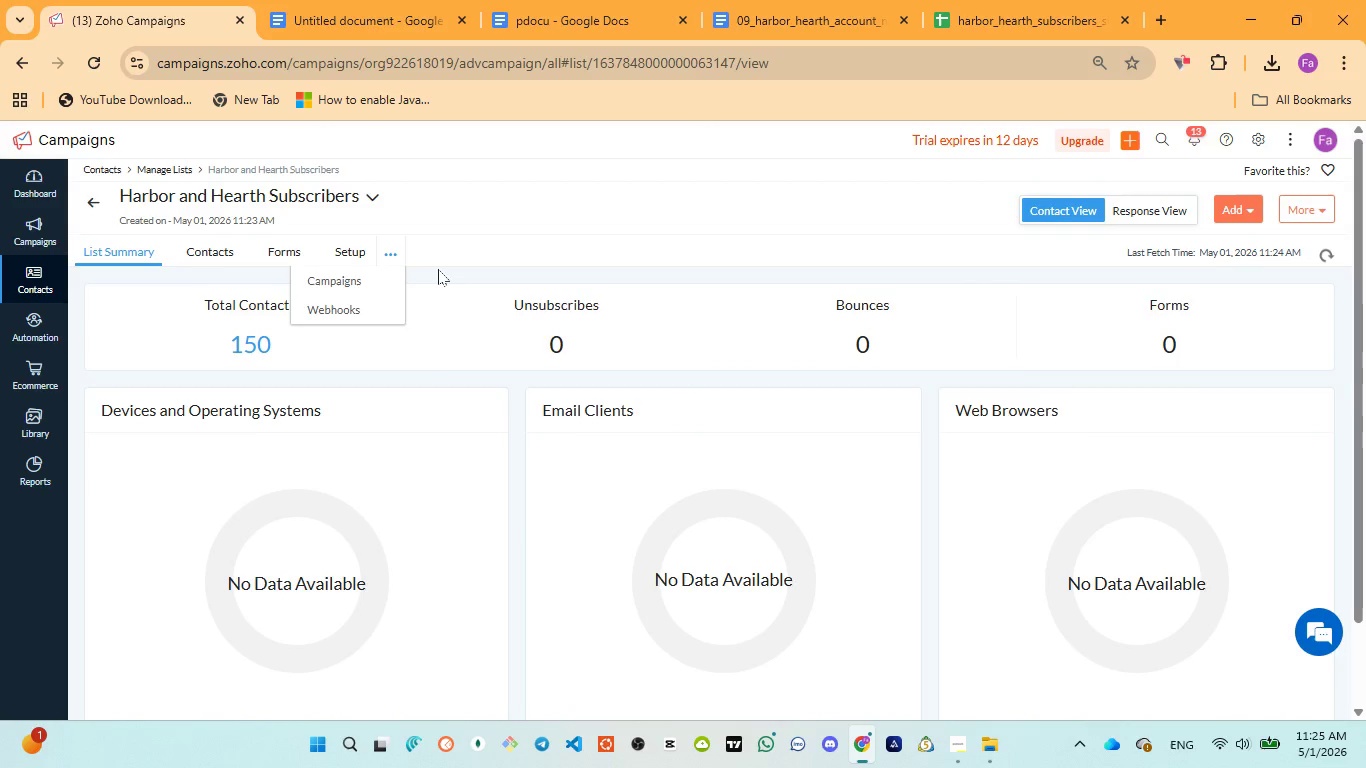 
left_click([442, 269])
 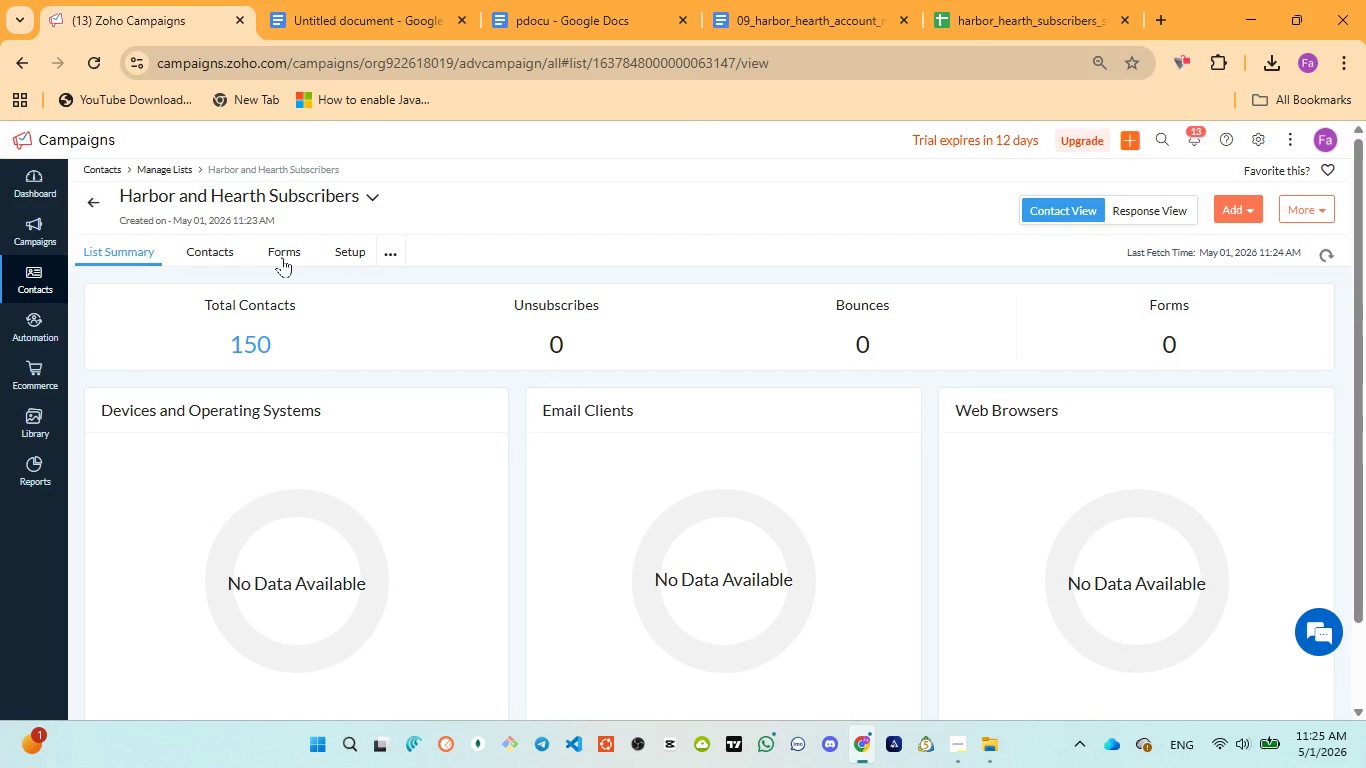 
left_click([285, 255])
 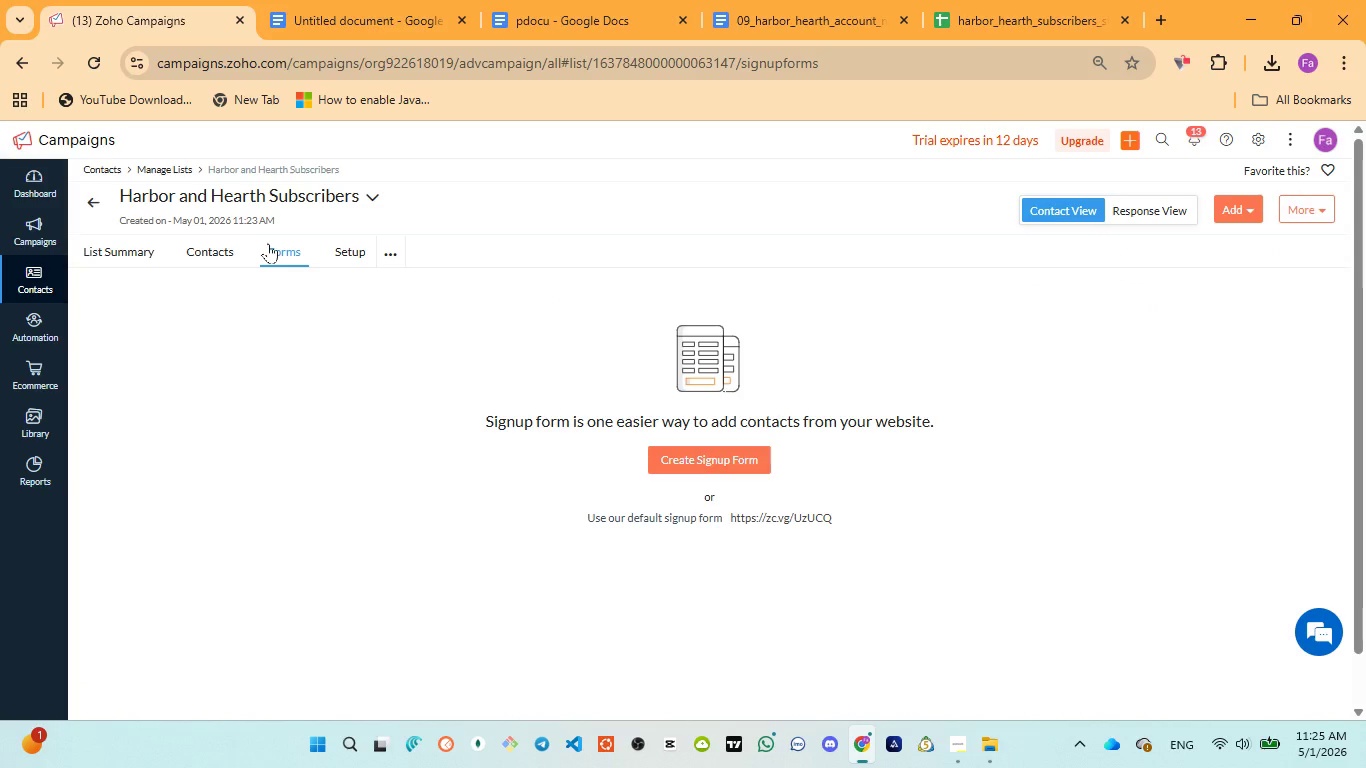 
left_click([215, 242])
 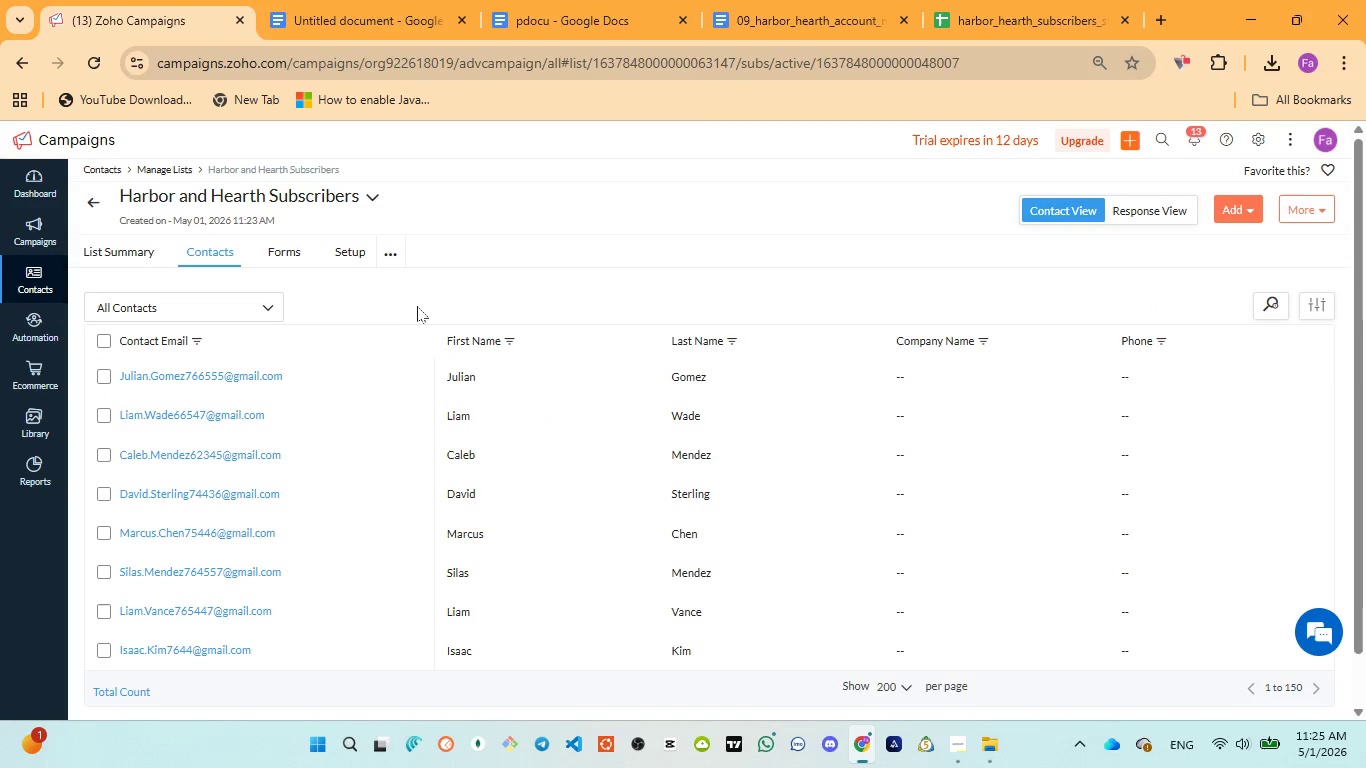 
wait(7.58)
 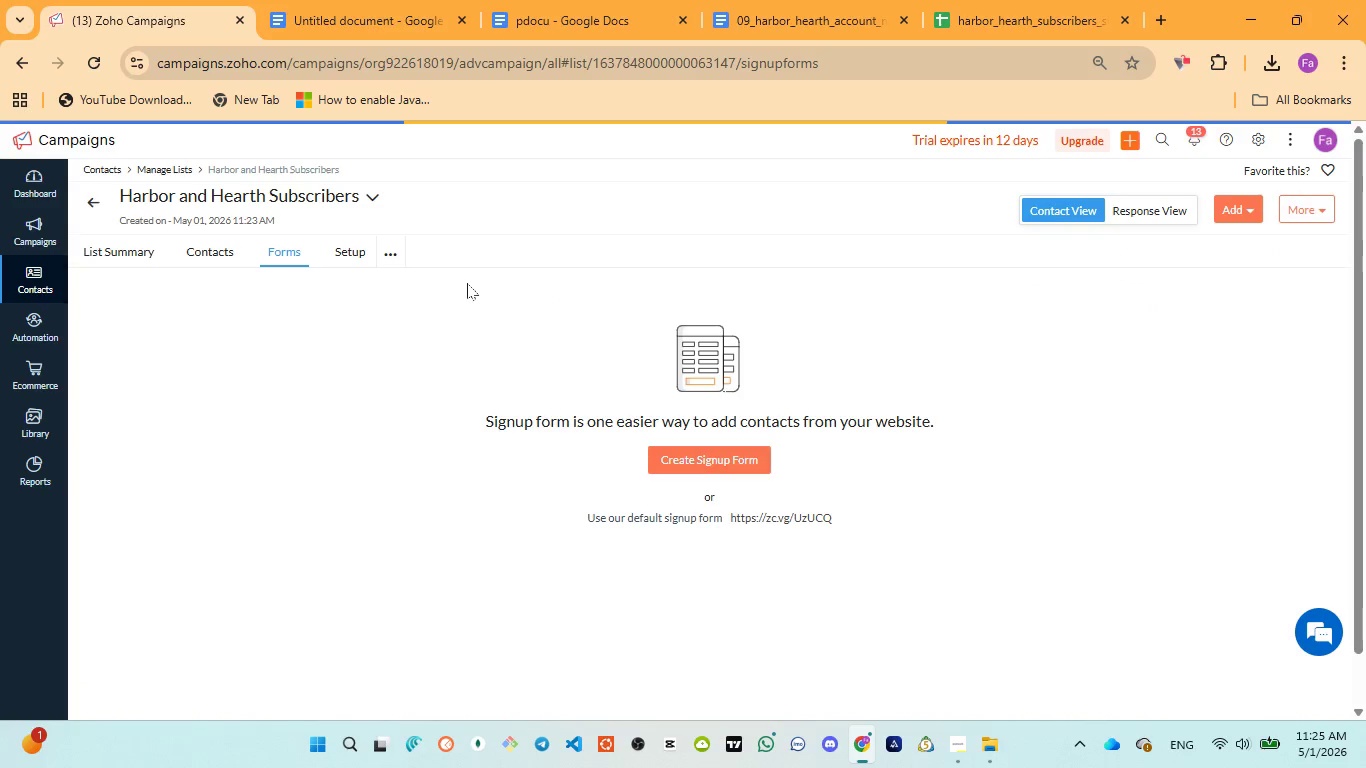 
scroll: coordinate [529, 287], scroll_direction: up, amount: 1.0
 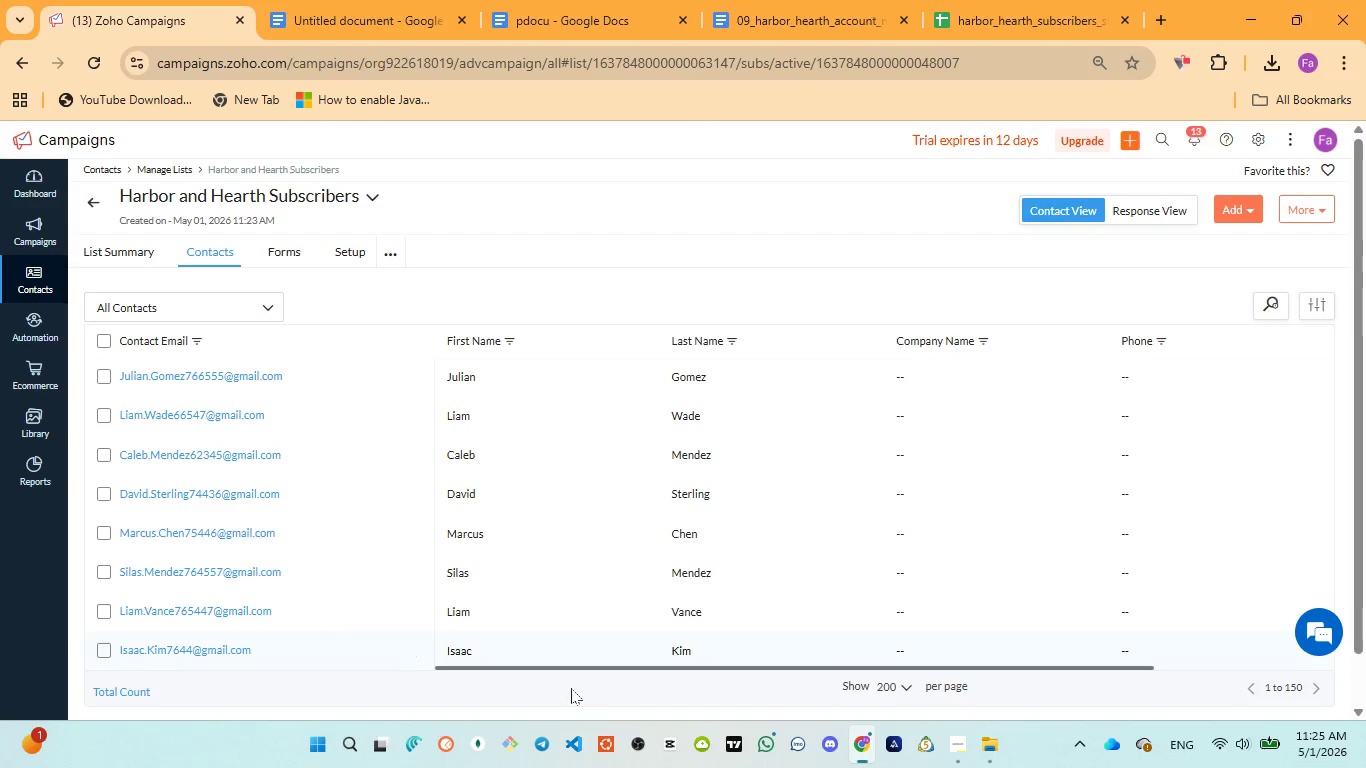 
left_click_drag(start_coordinate=[571, 666], to_coordinate=[853, 630])
 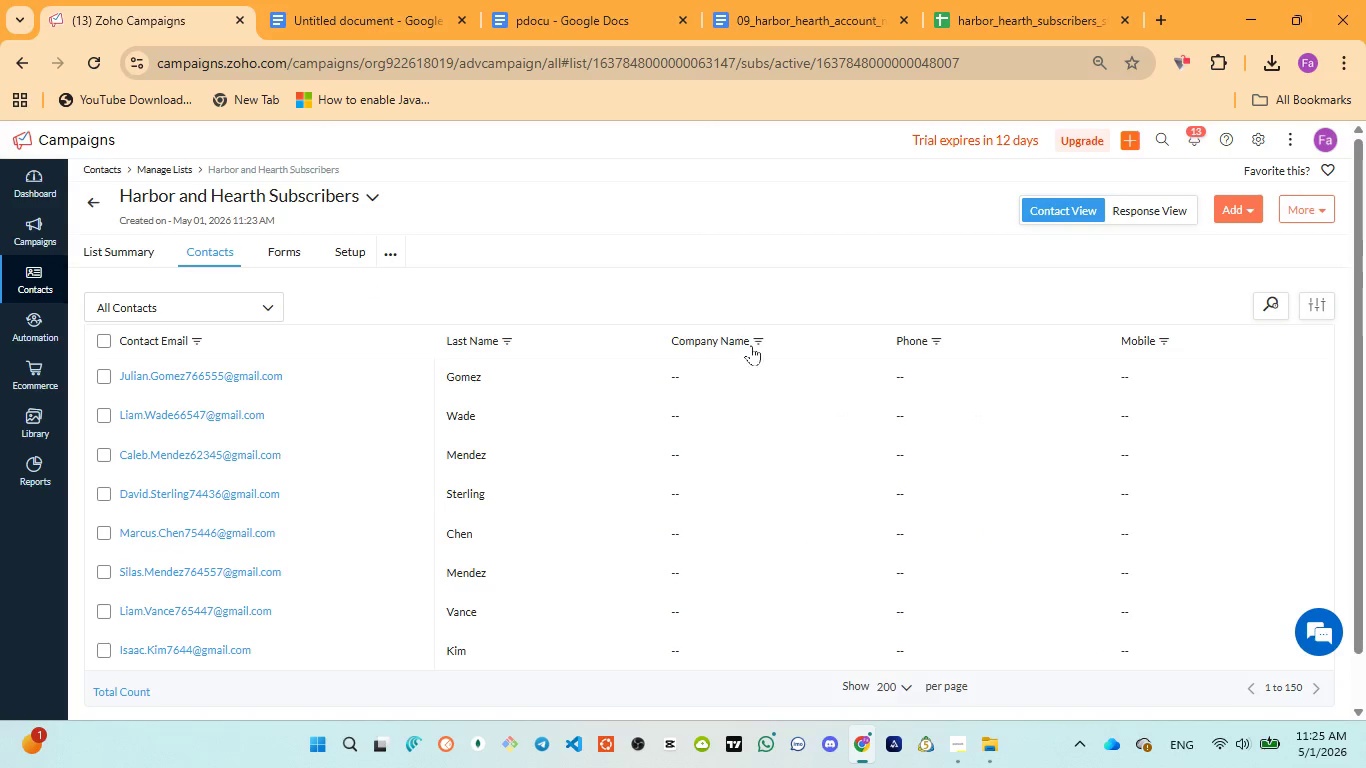 
left_click([757, 338])
 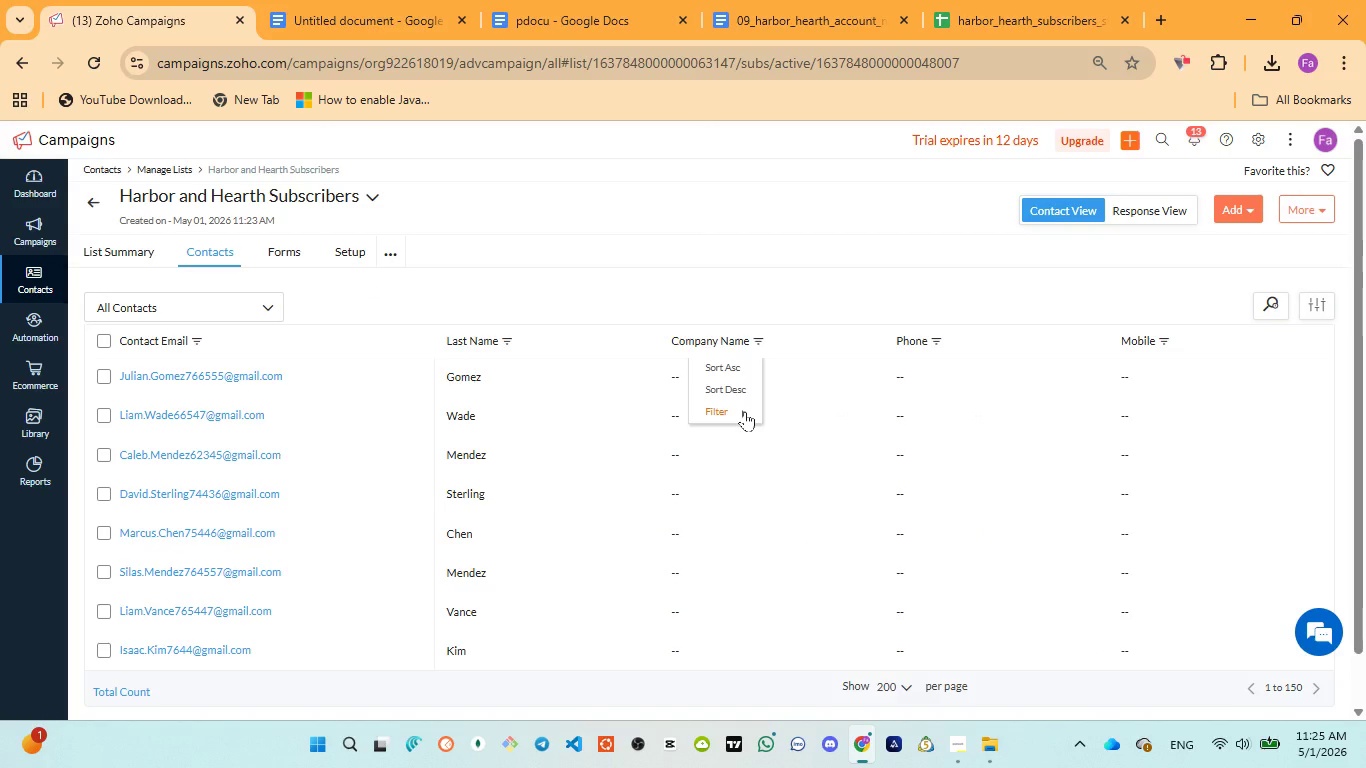 
left_click([746, 411])
 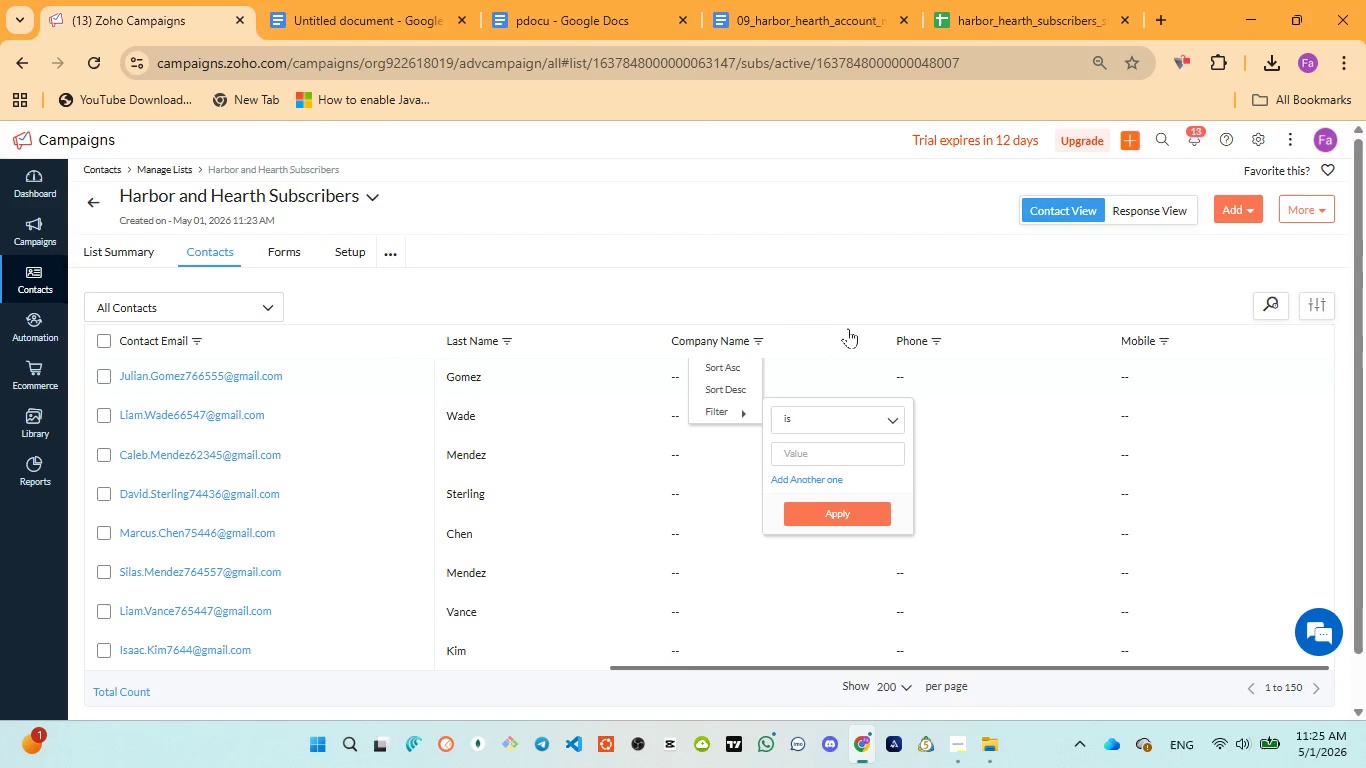 
left_click([788, 280])
 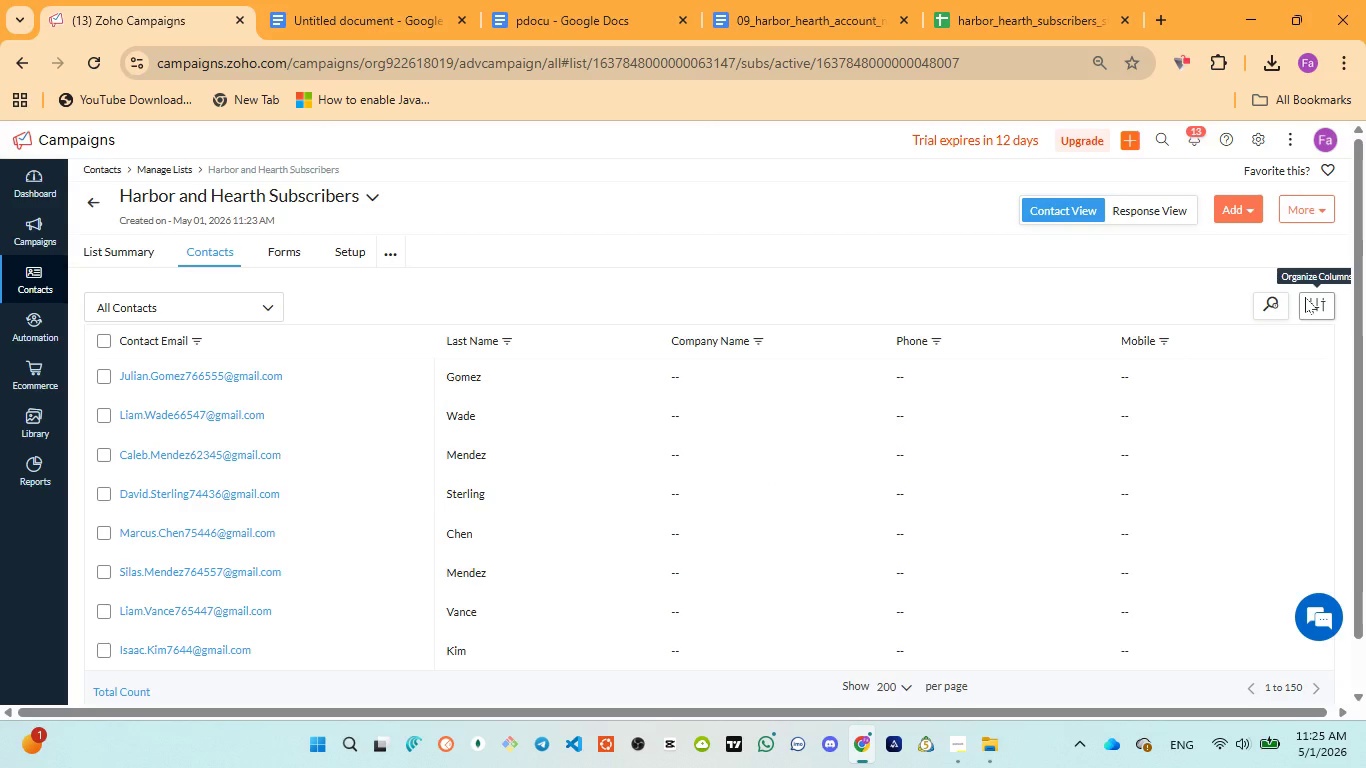 
wait(5.94)
 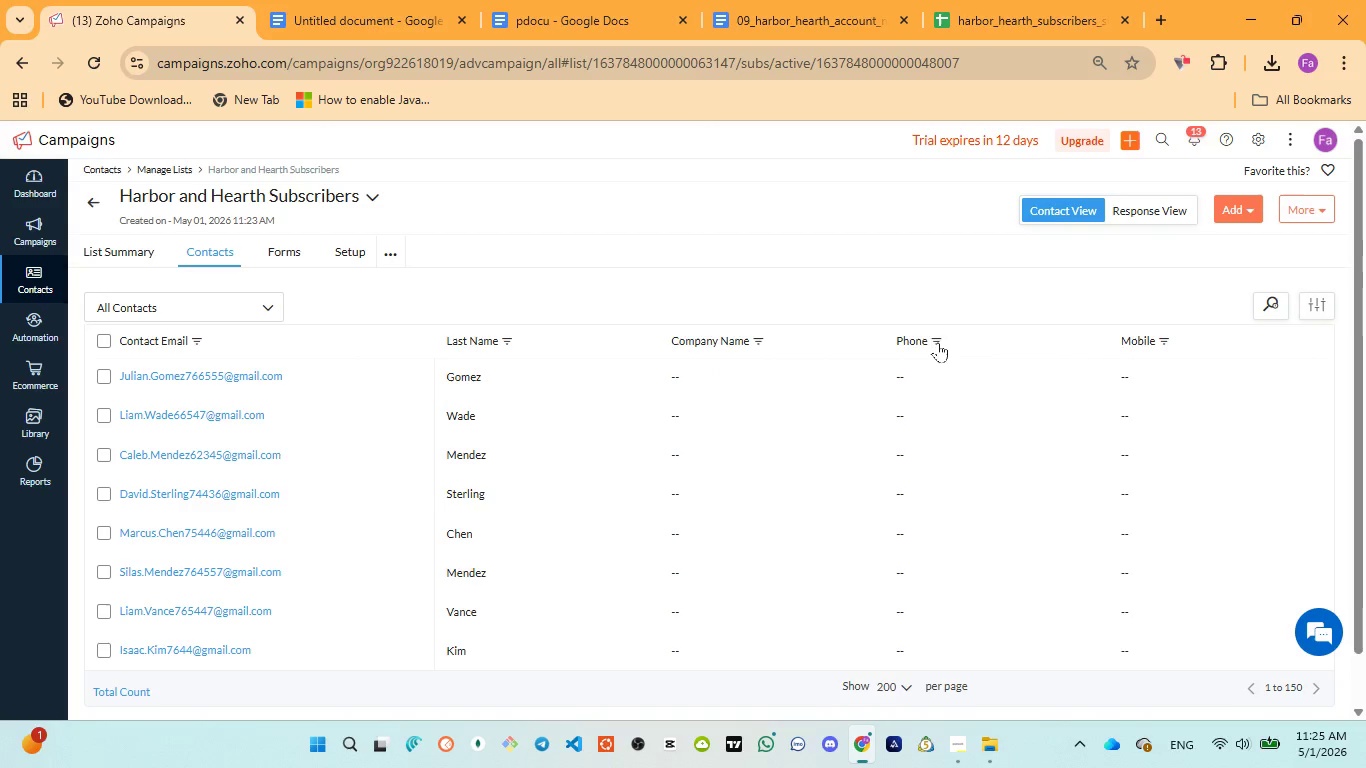 
left_click([1315, 305])
 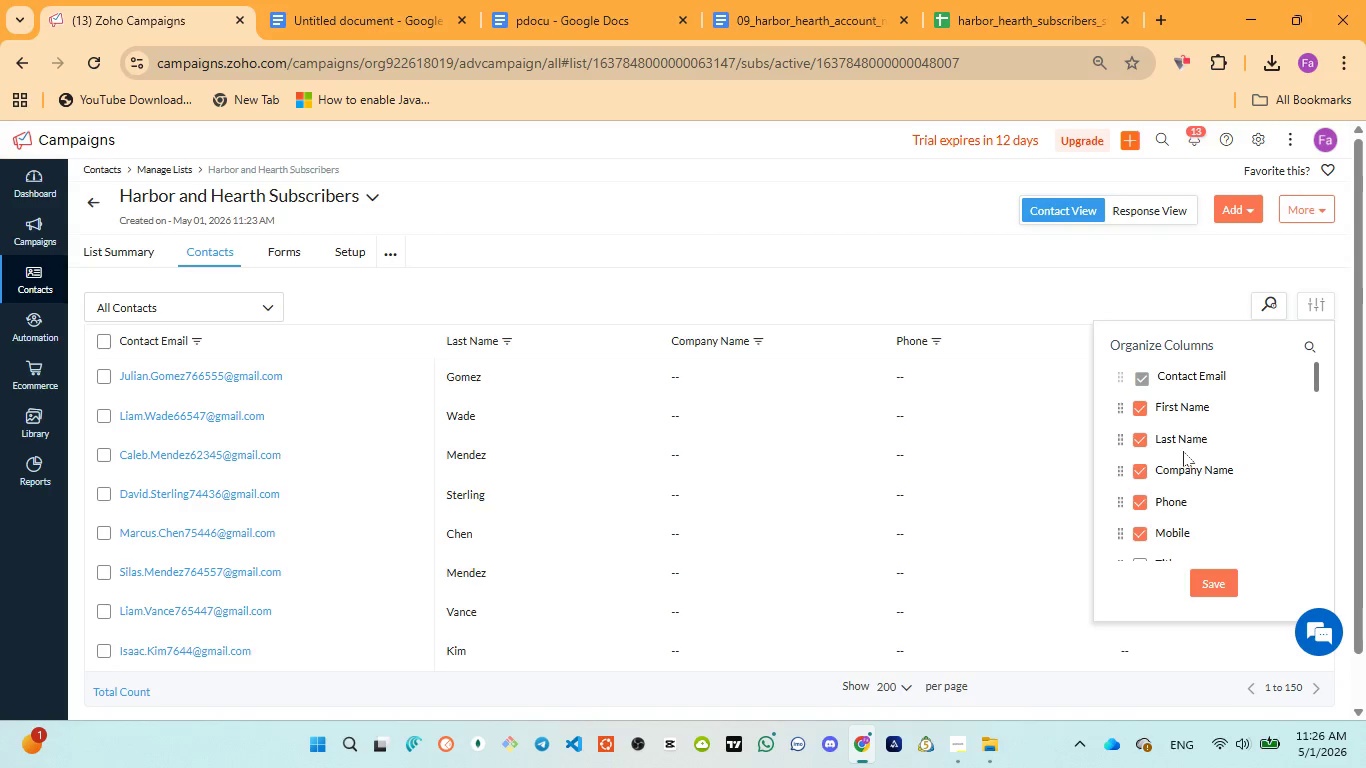 
left_click([1141, 466])
 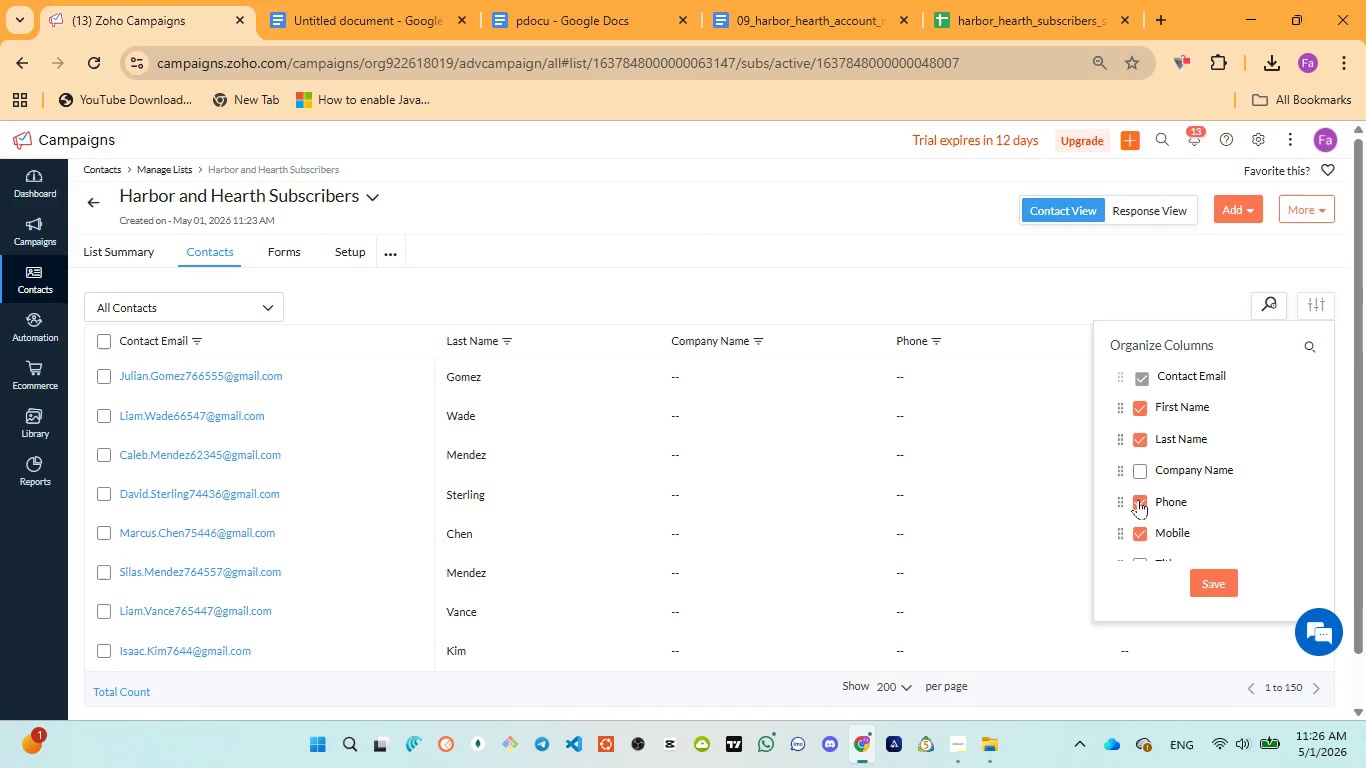 
left_click([1138, 499])
 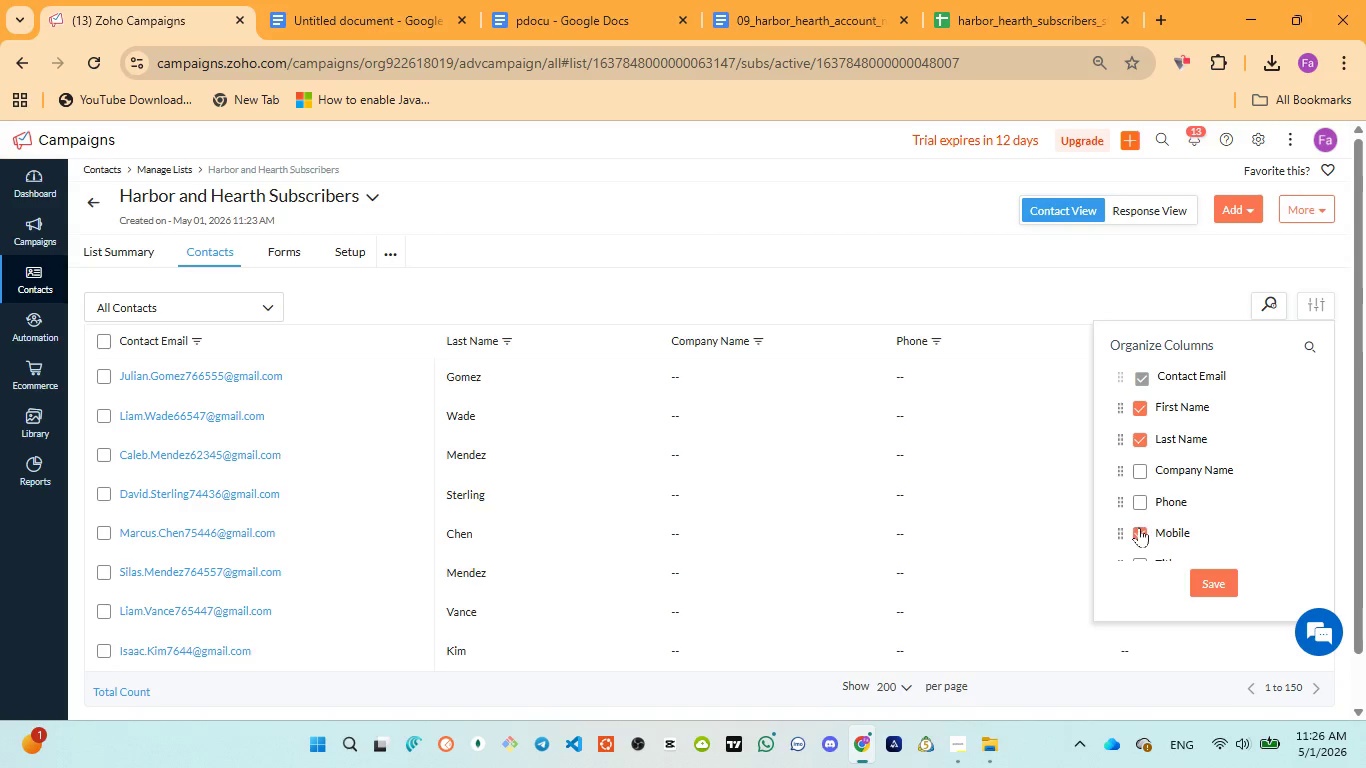 
left_click([1141, 528])
 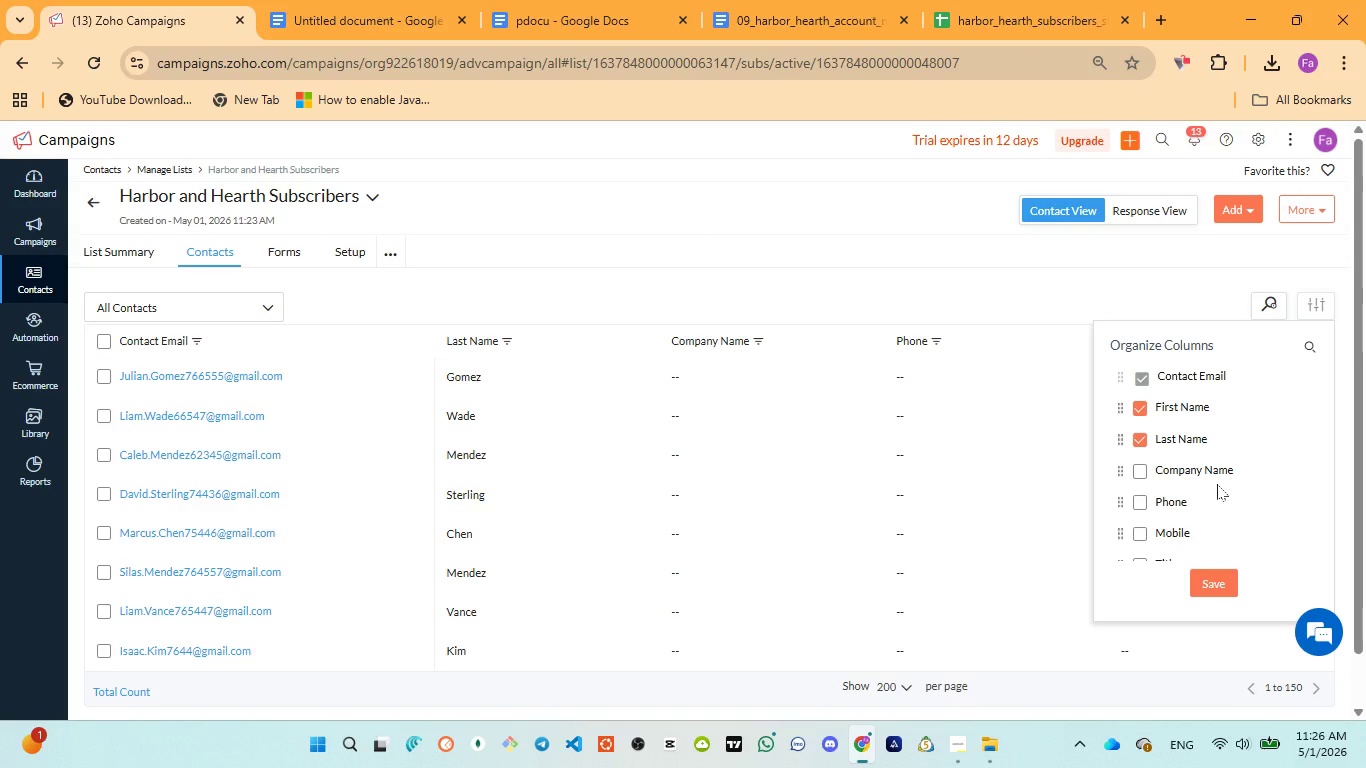 
scroll: coordinate [1255, 463], scroll_direction: down, amount: 5.0
 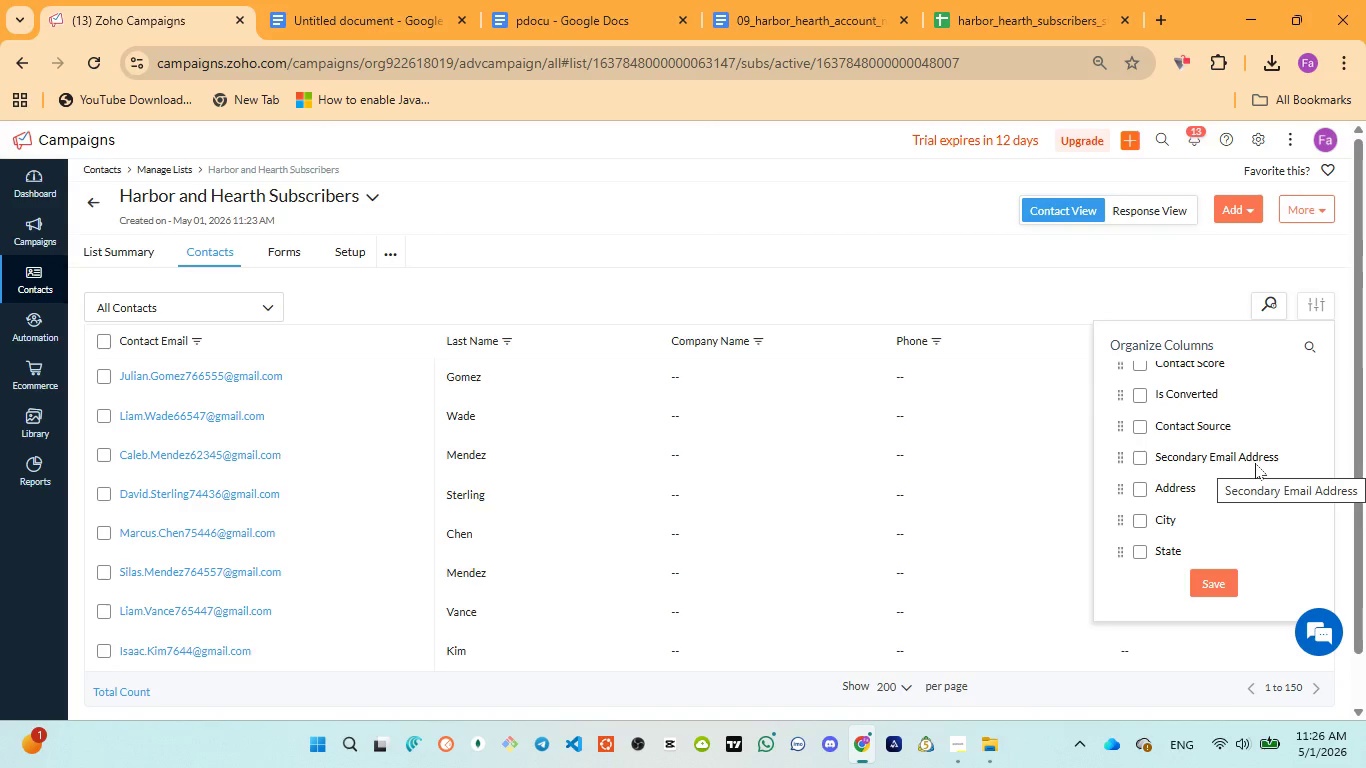 
scroll: coordinate [1253, 476], scroll_direction: down, amount: 9.0
 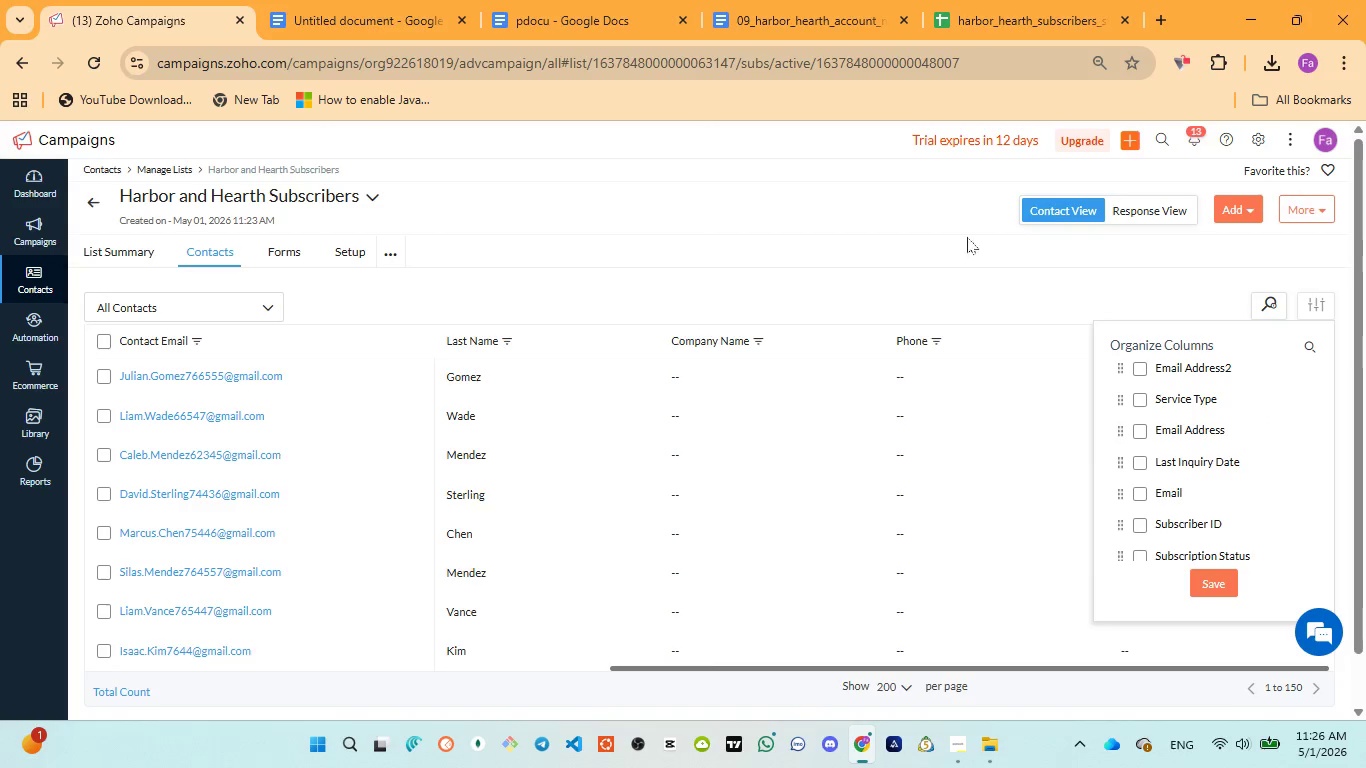 
left_click([956, 0])
 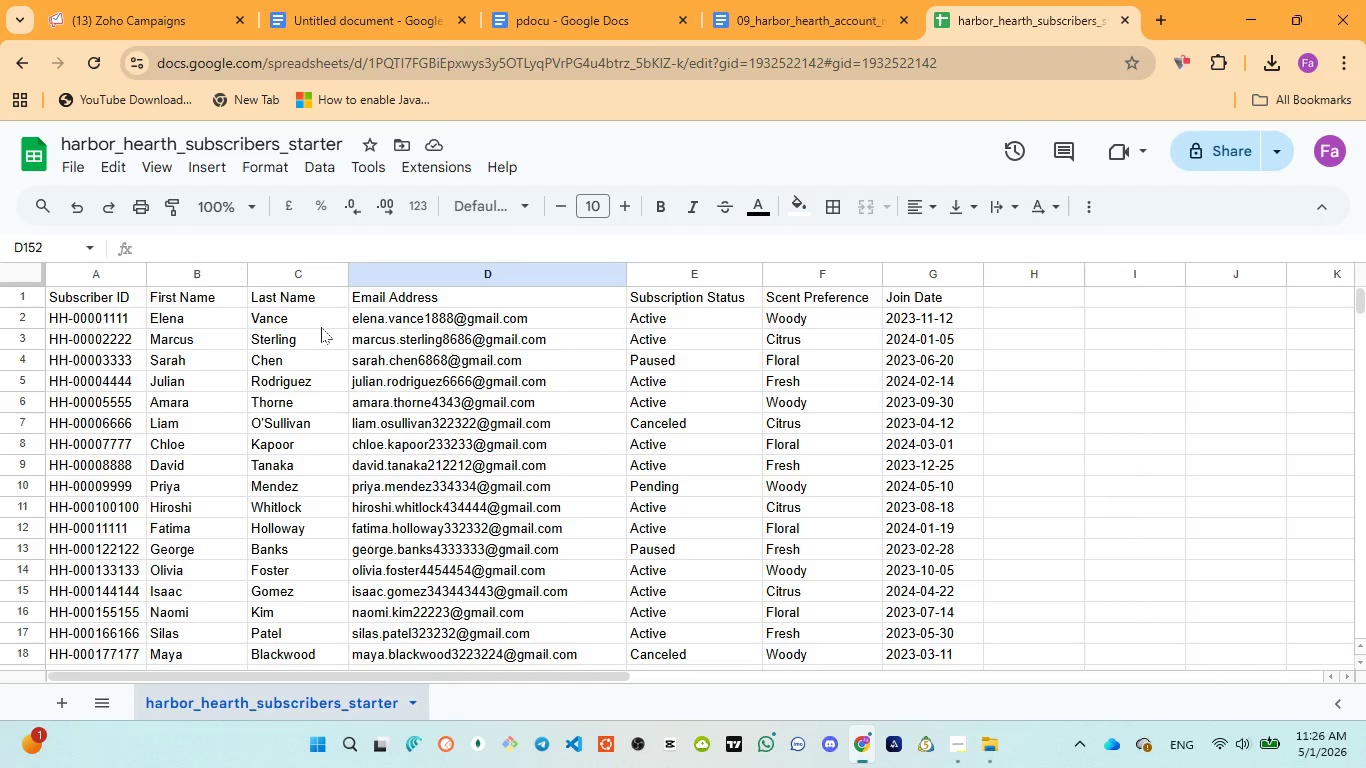 
wait(5.95)
 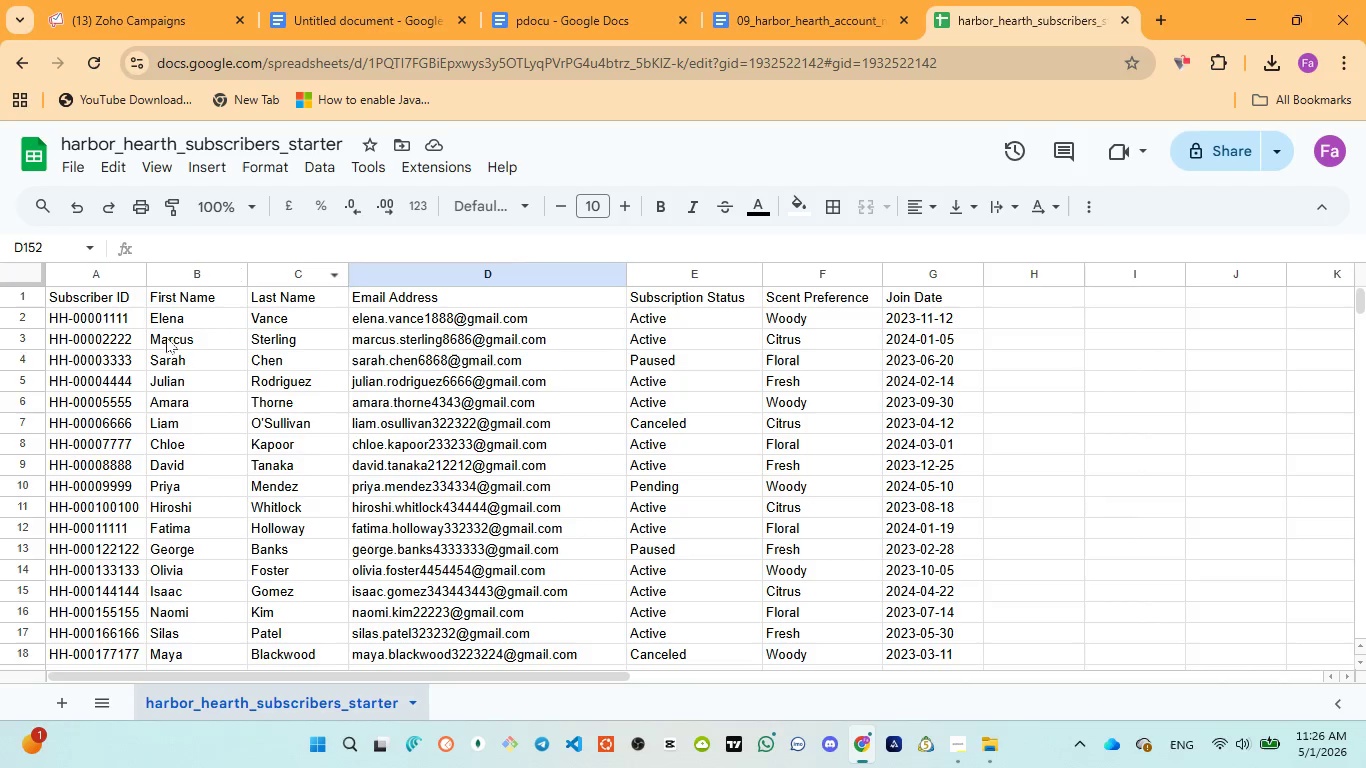 
left_click([132, 21])
 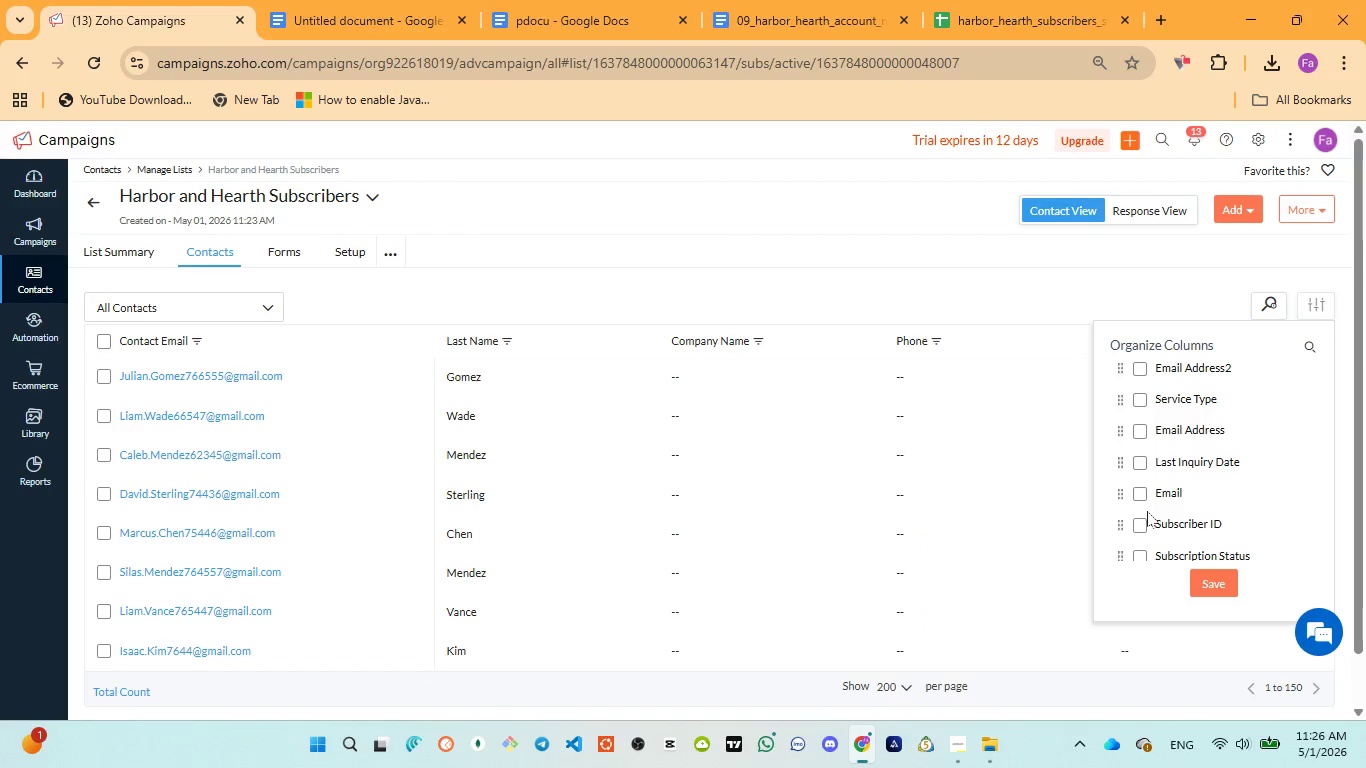 
left_click([1139, 523])
 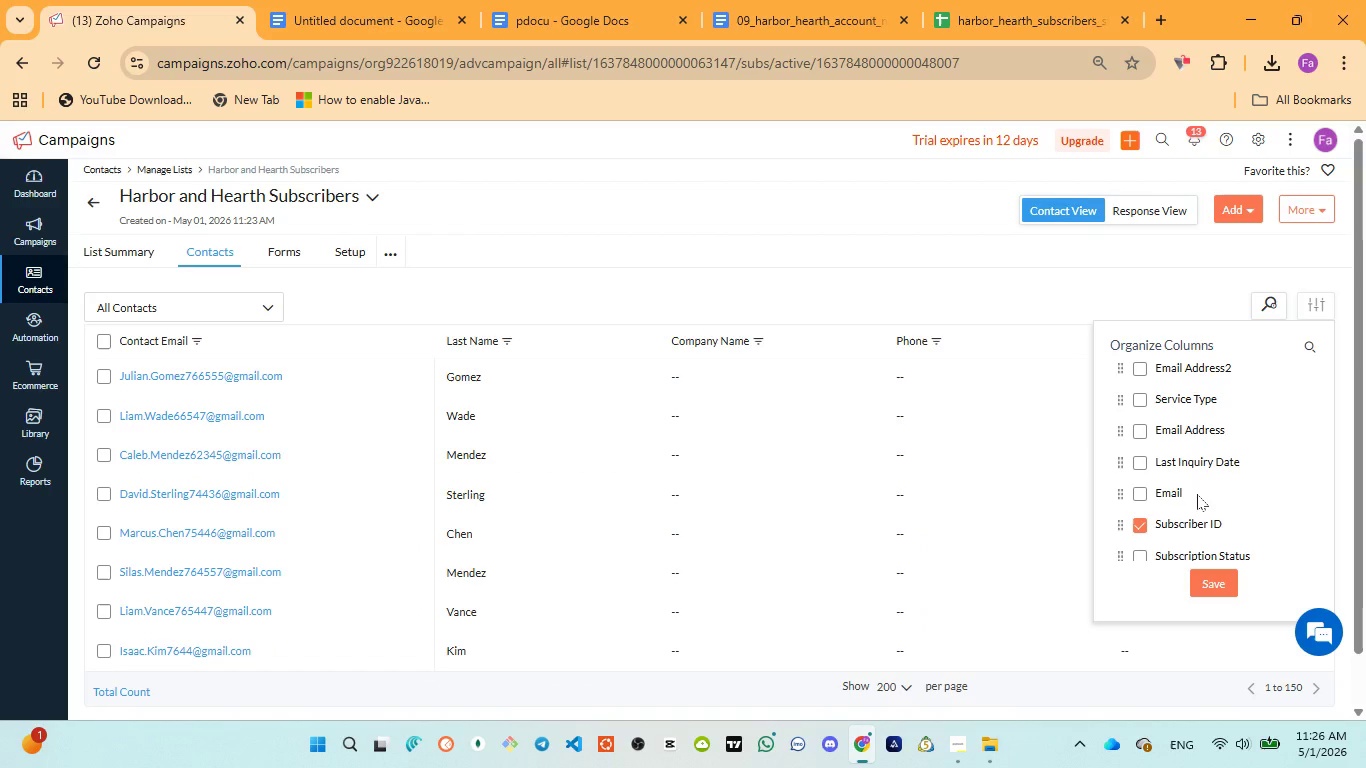 
scroll: coordinate [1215, 475], scroll_direction: down, amount: 2.0
 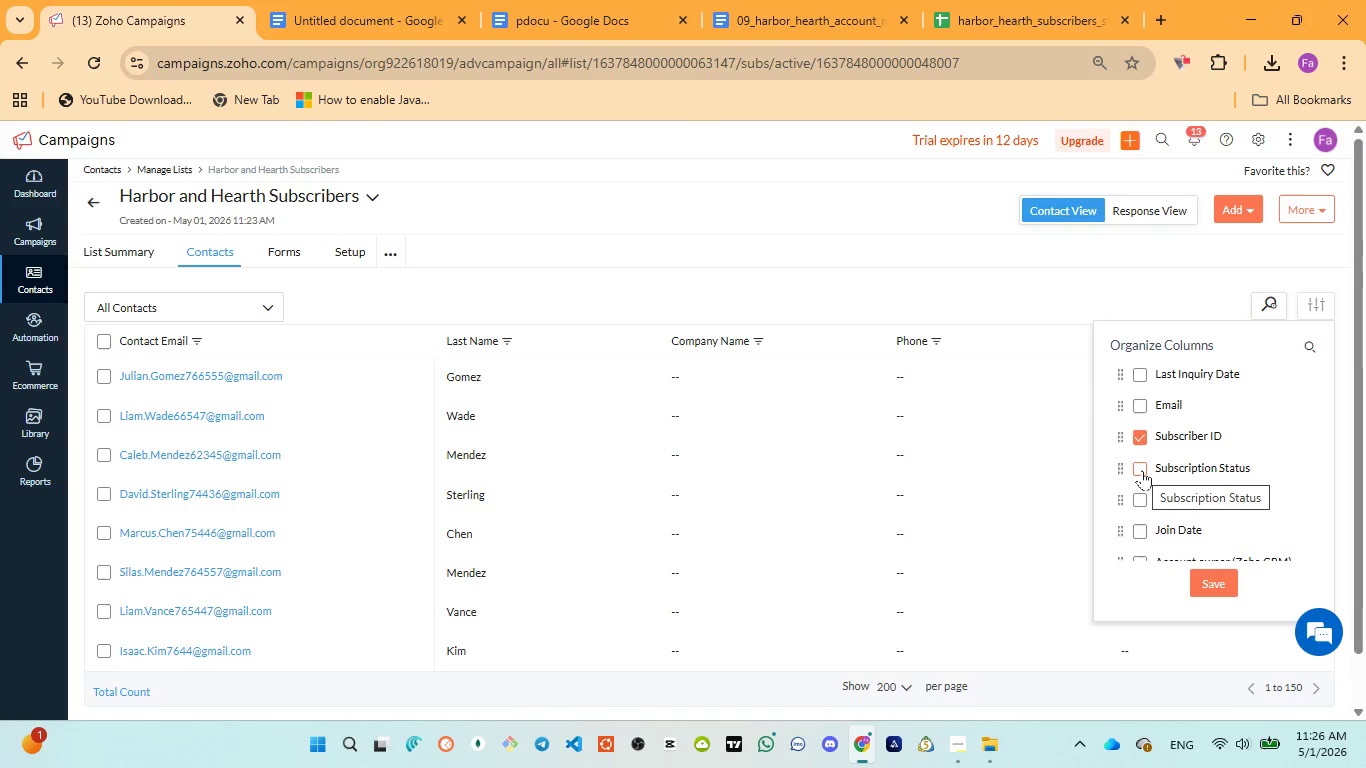 
left_click([1142, 470])
 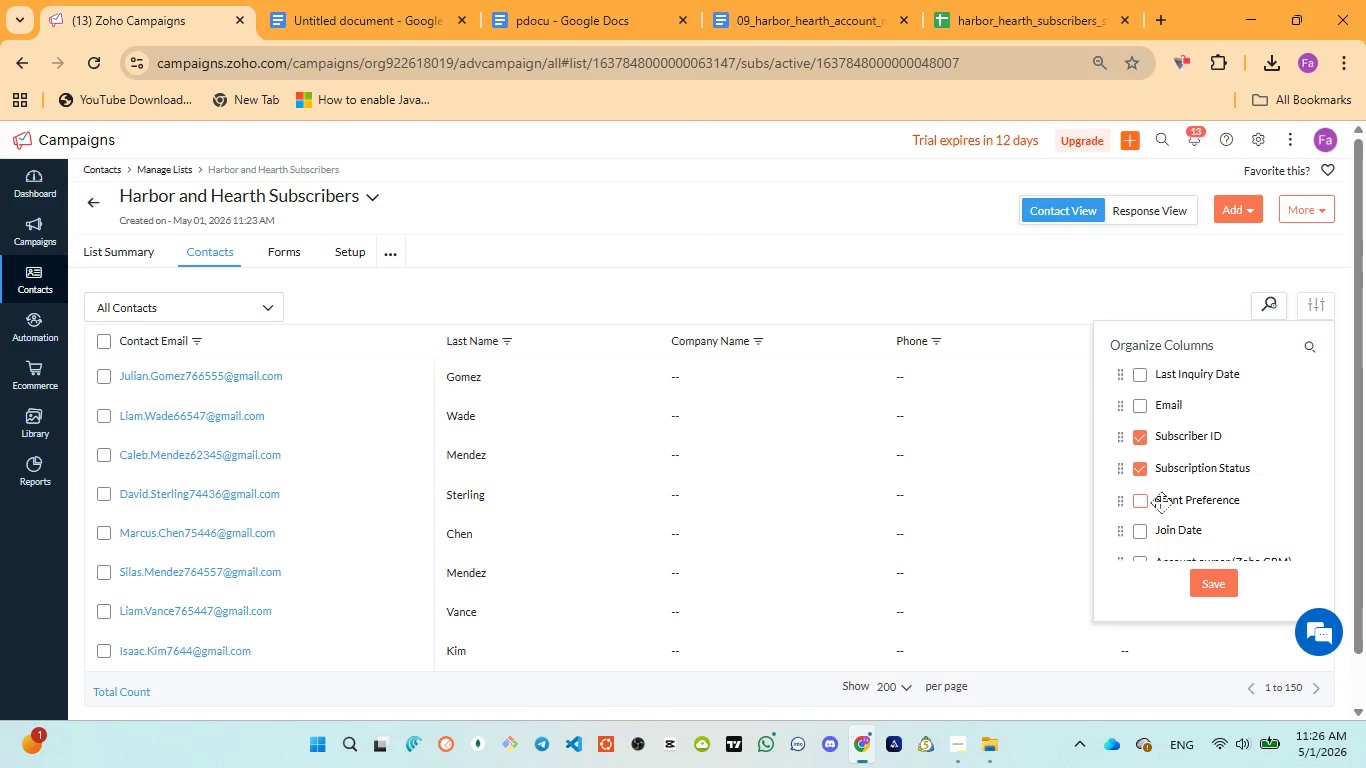 
scroll: coordinate [1178, 504], scroll_direction: down, amount: 1.0
 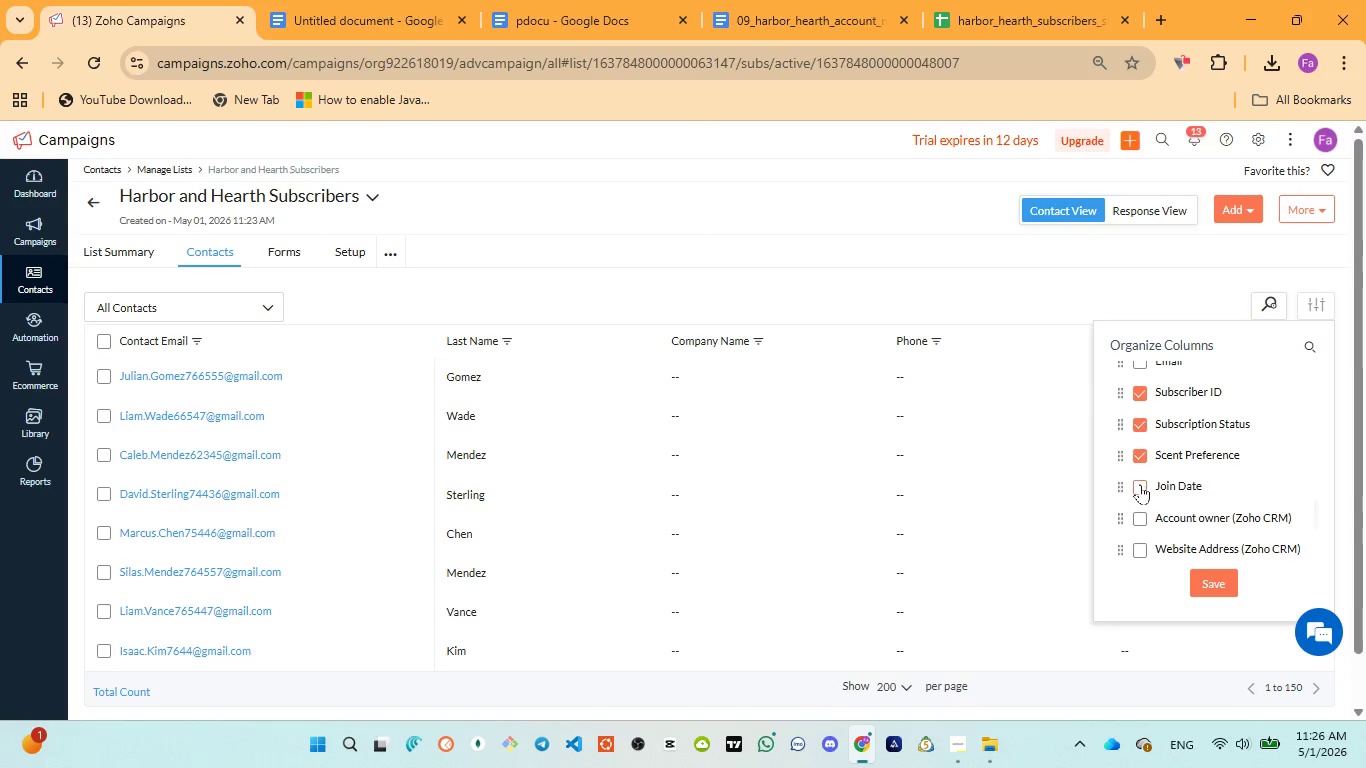 
left_click([1139, 486])
 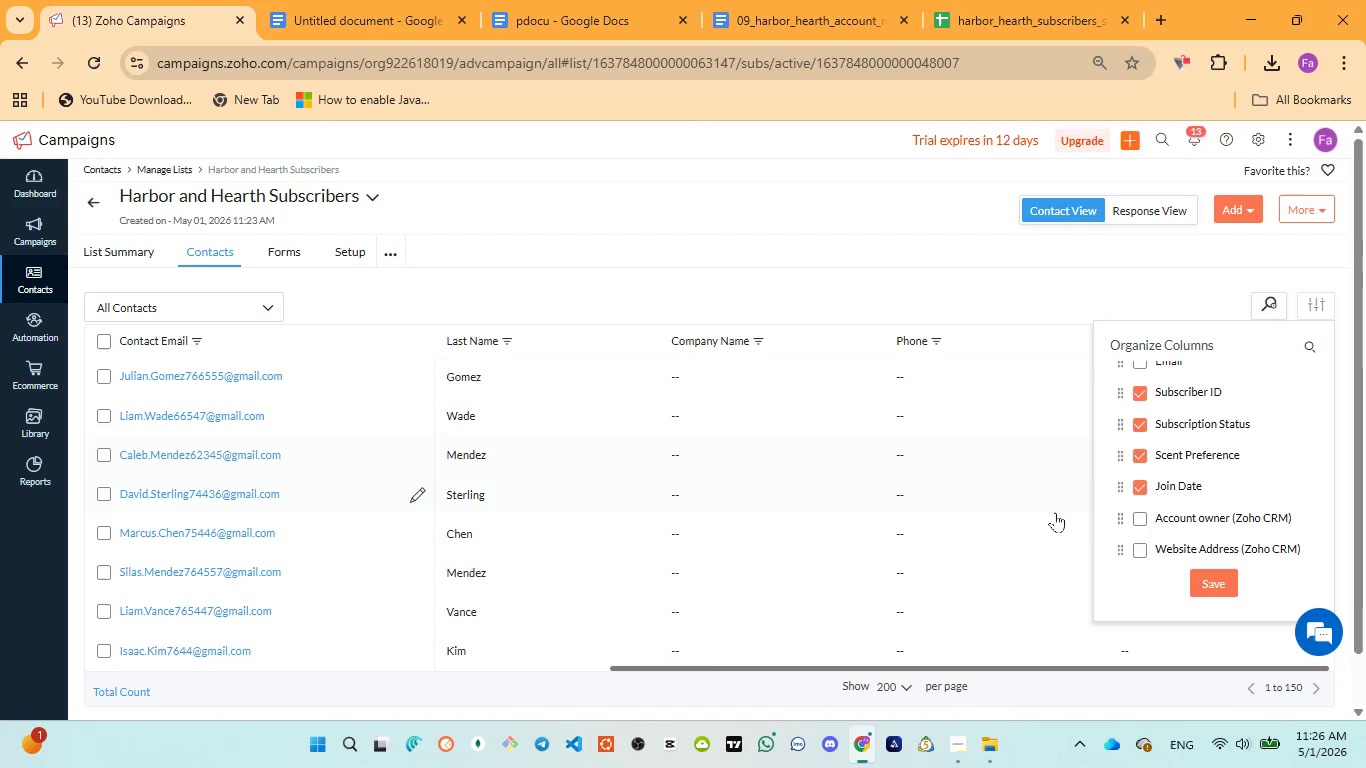 
wait(5.62)
 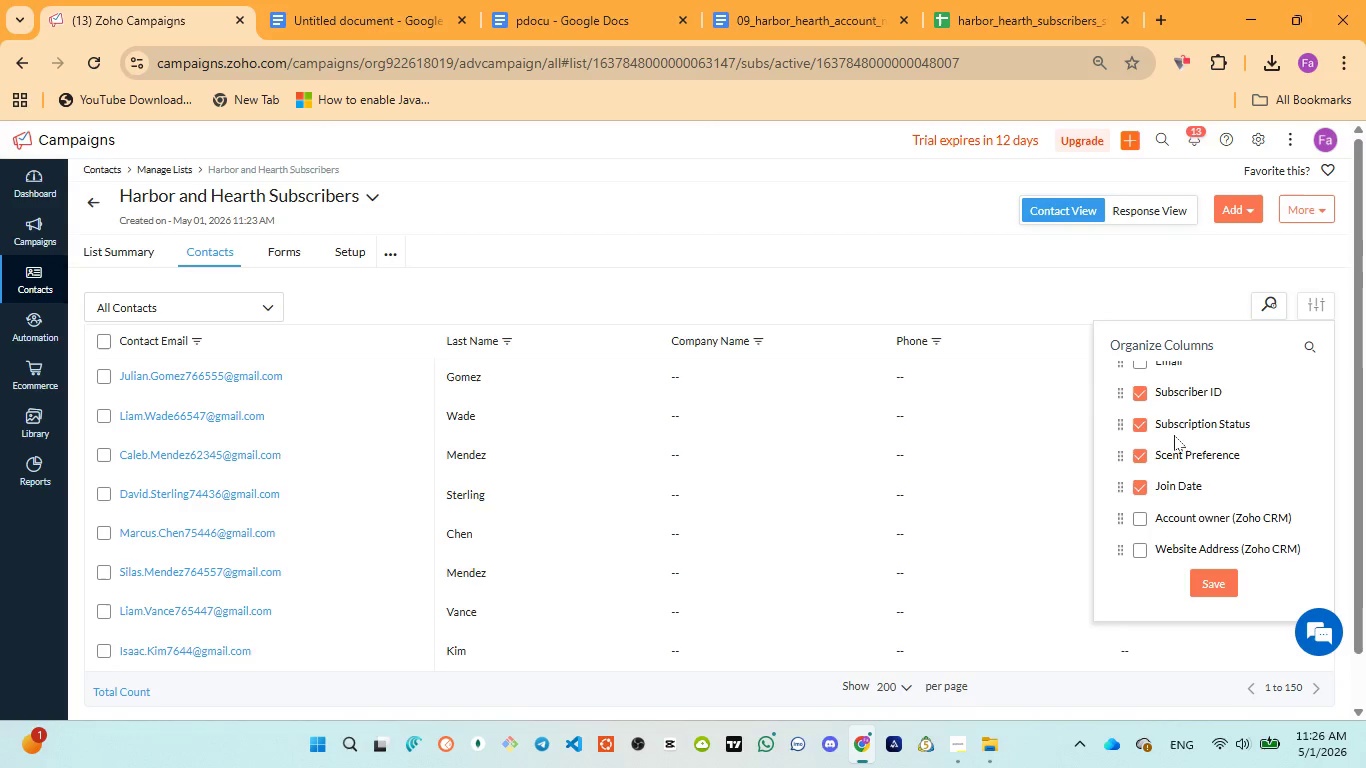 
left_click([969, 28])
 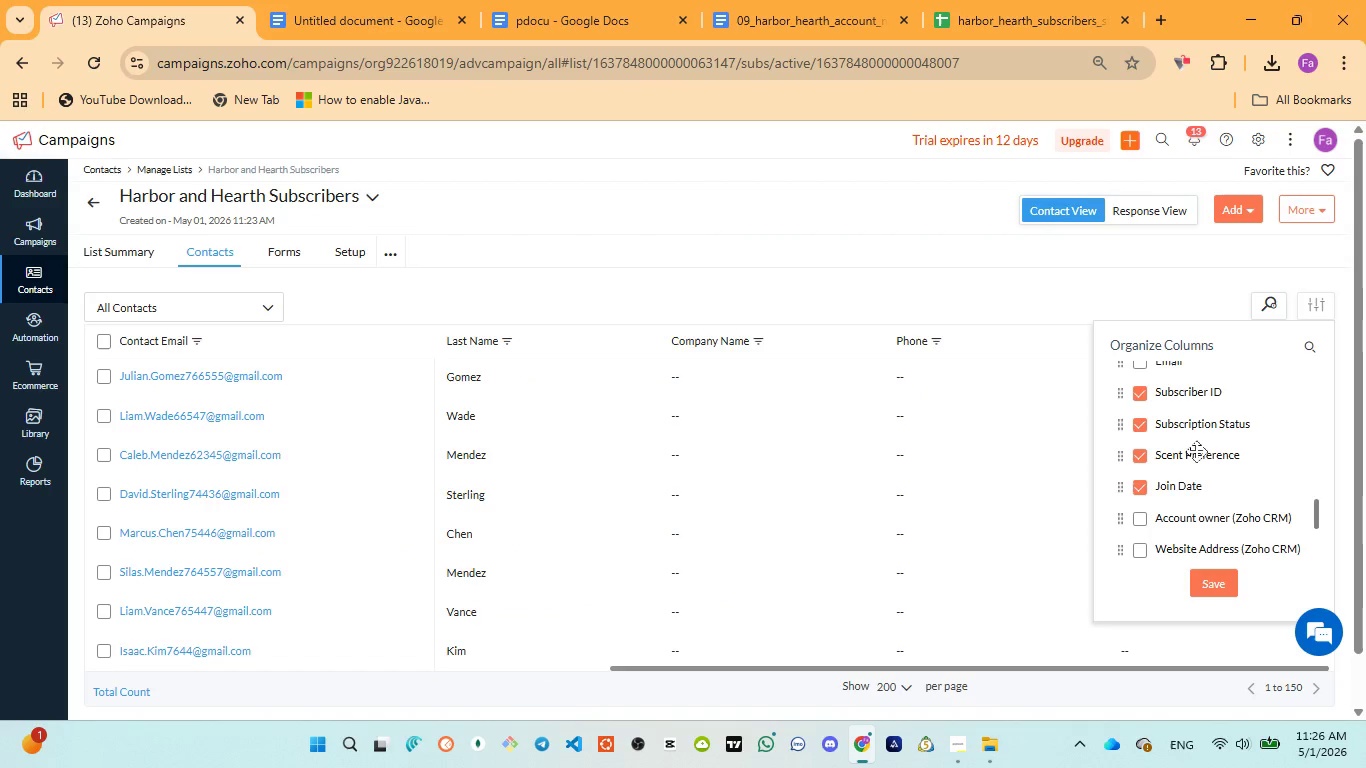 
wait(7.98)
 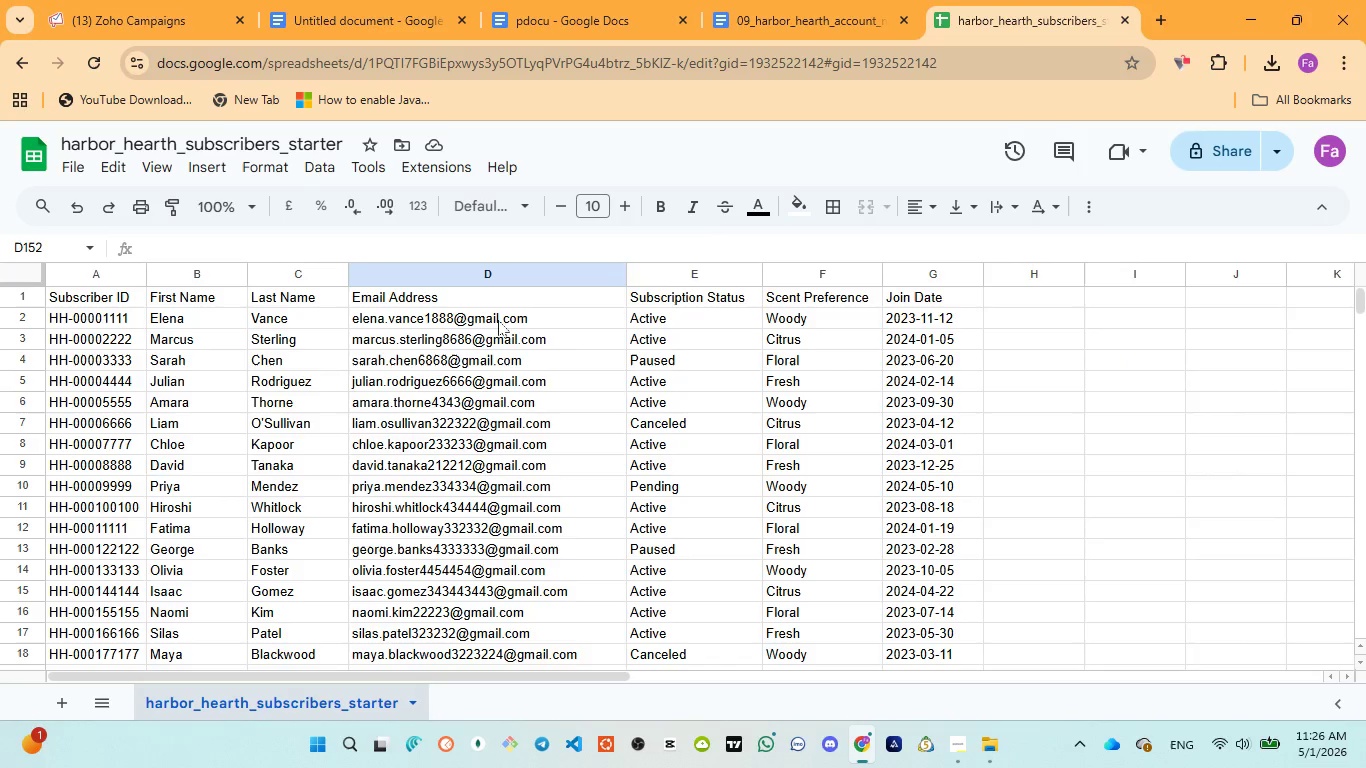 
left_click([1219, 575])
 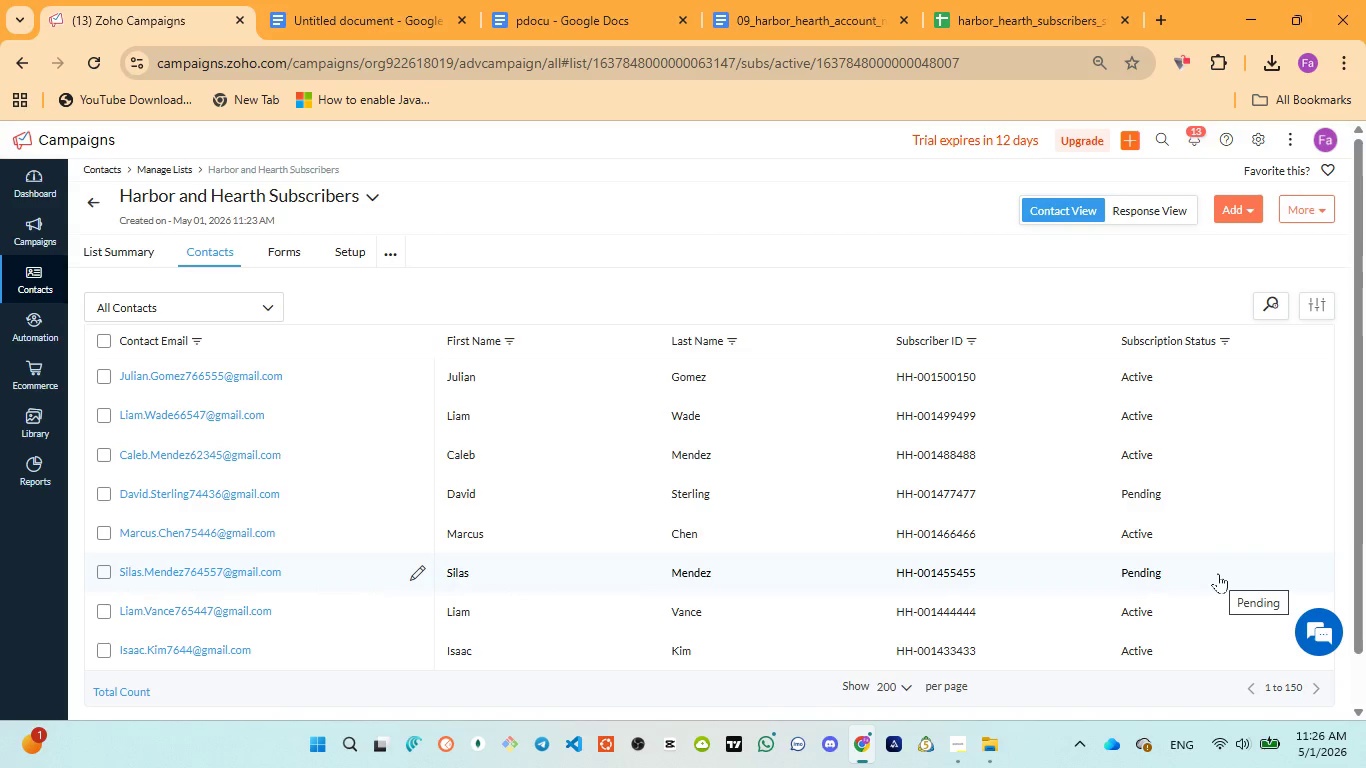 
wait(7.53)
 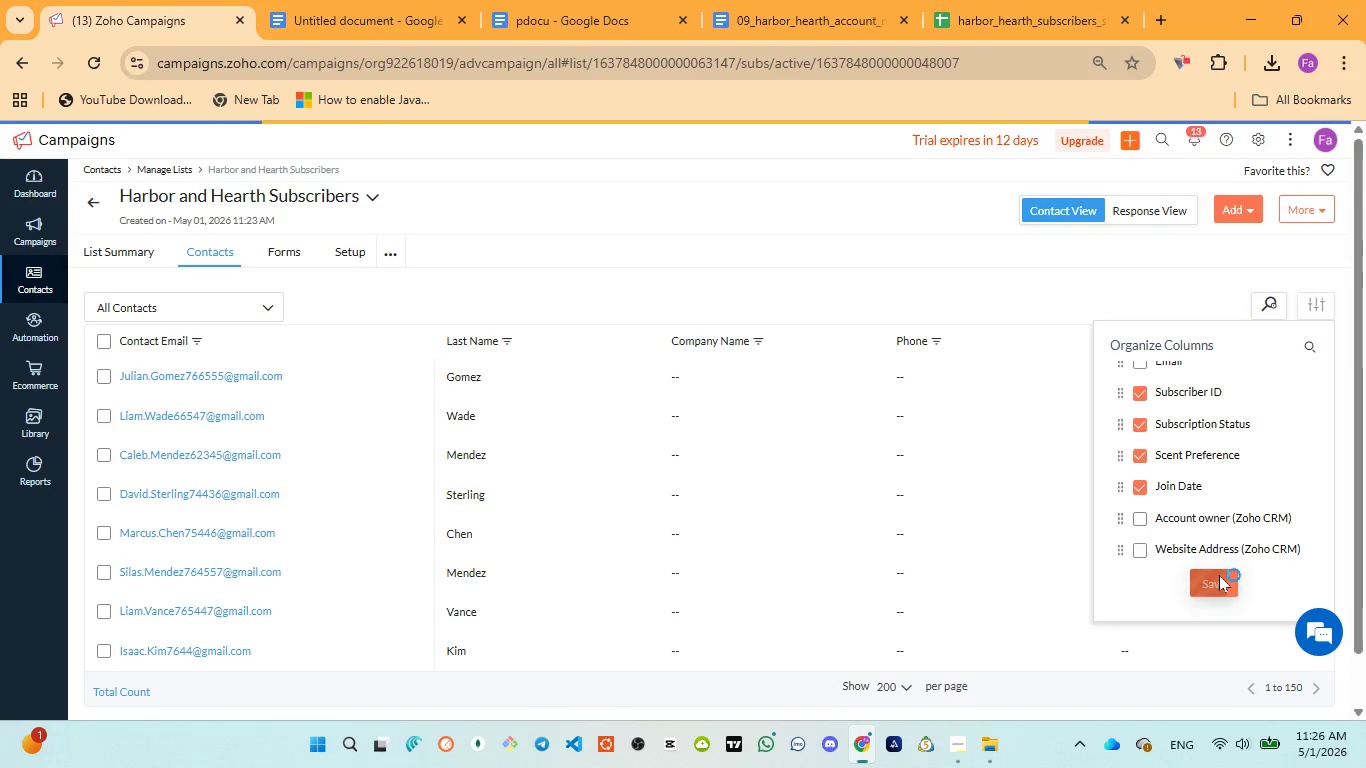 
left_click_drag(start_coordinate=[738, 669], to_coordinate=[810, 658])
 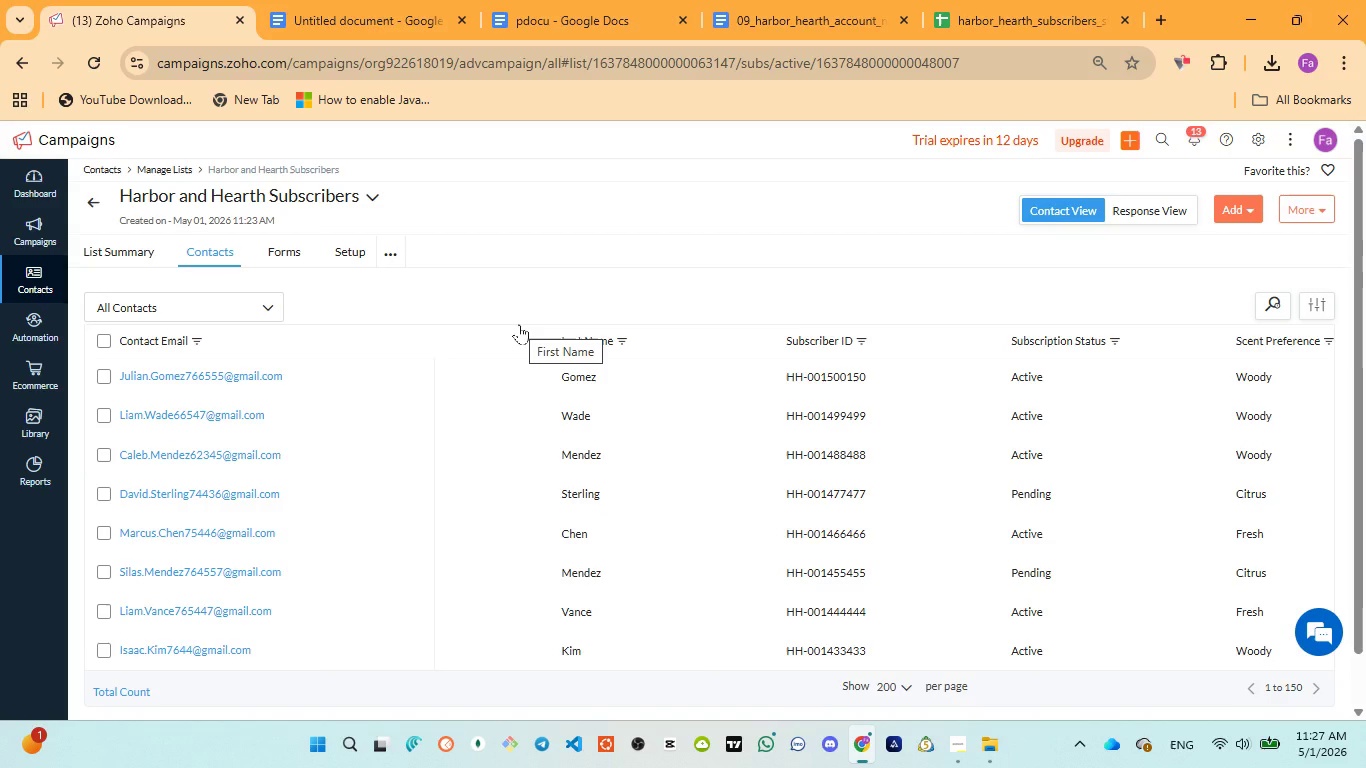 
wait(5.95)
 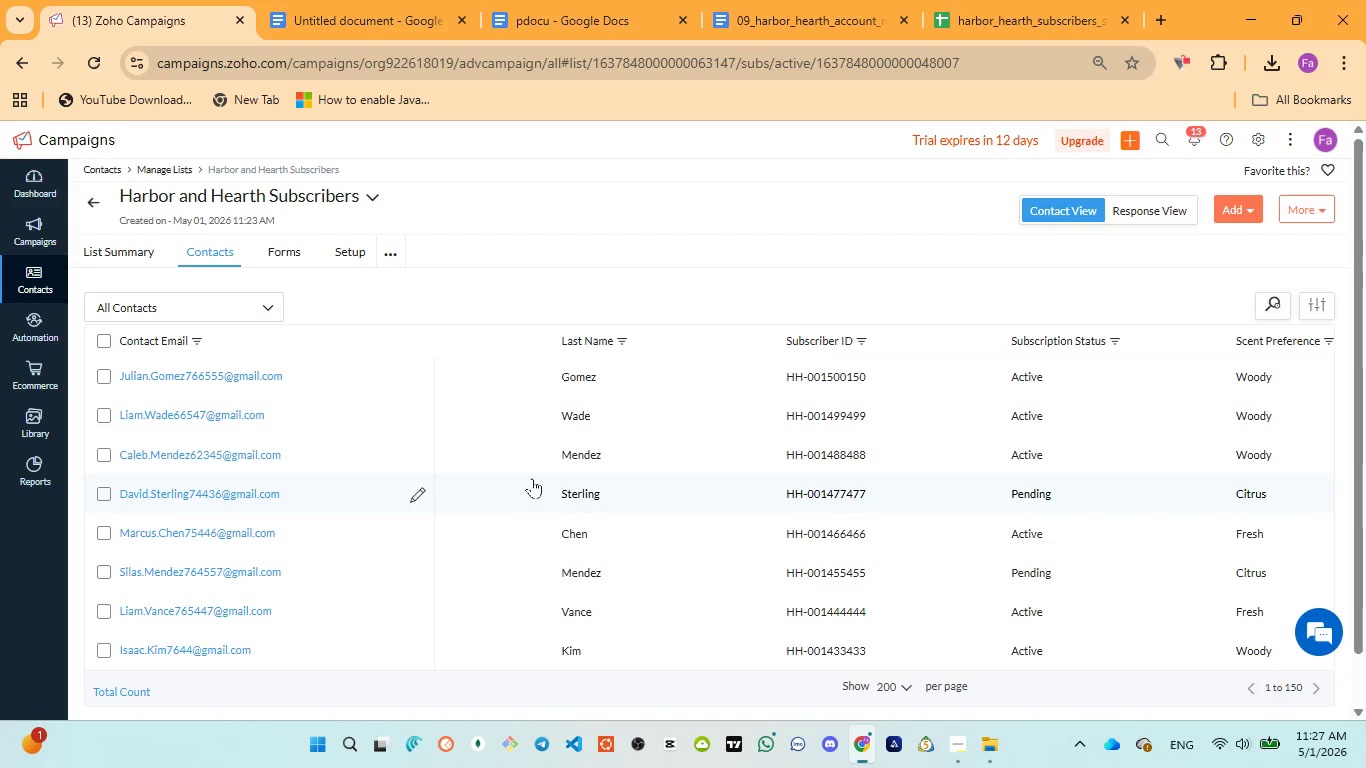 
left_click([545, 10])
 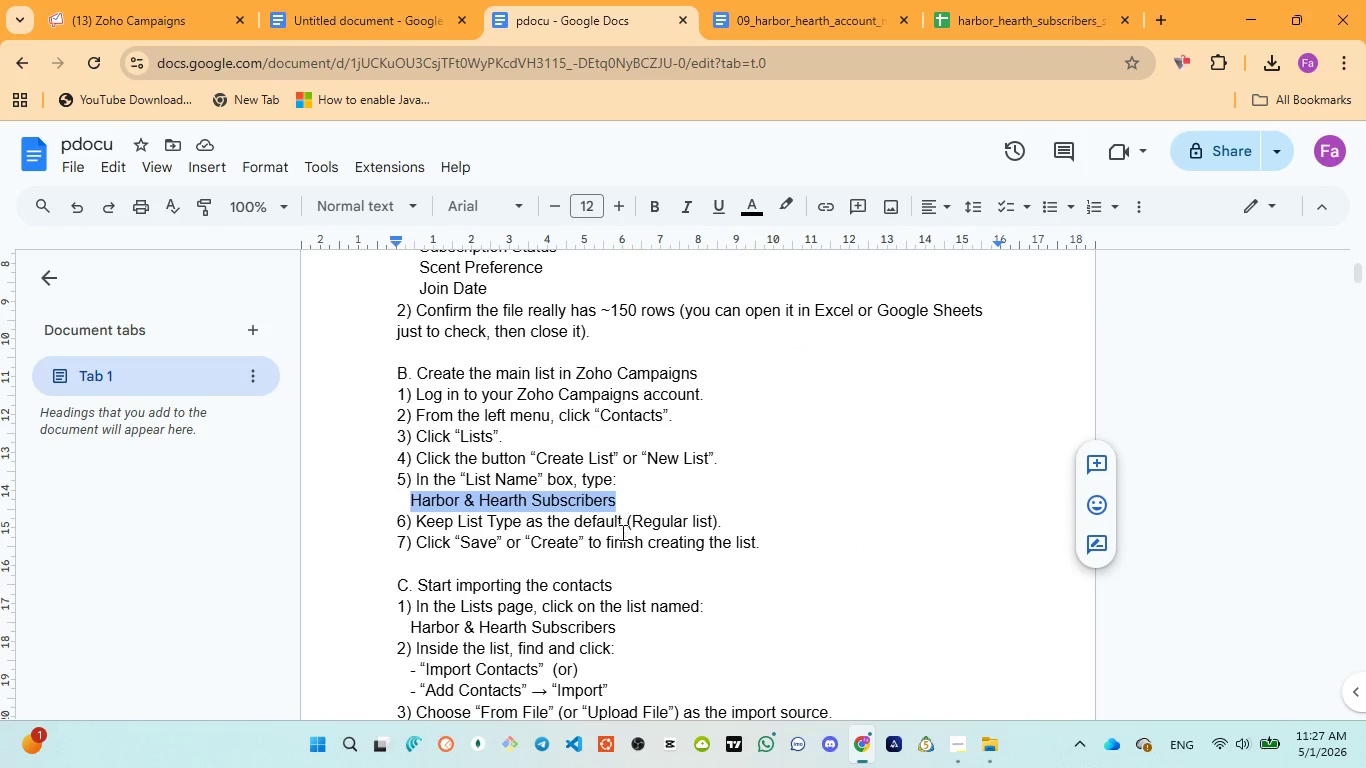 
scroll: coordinate [718, 511], scroll_direction: down, amount: 15.0
 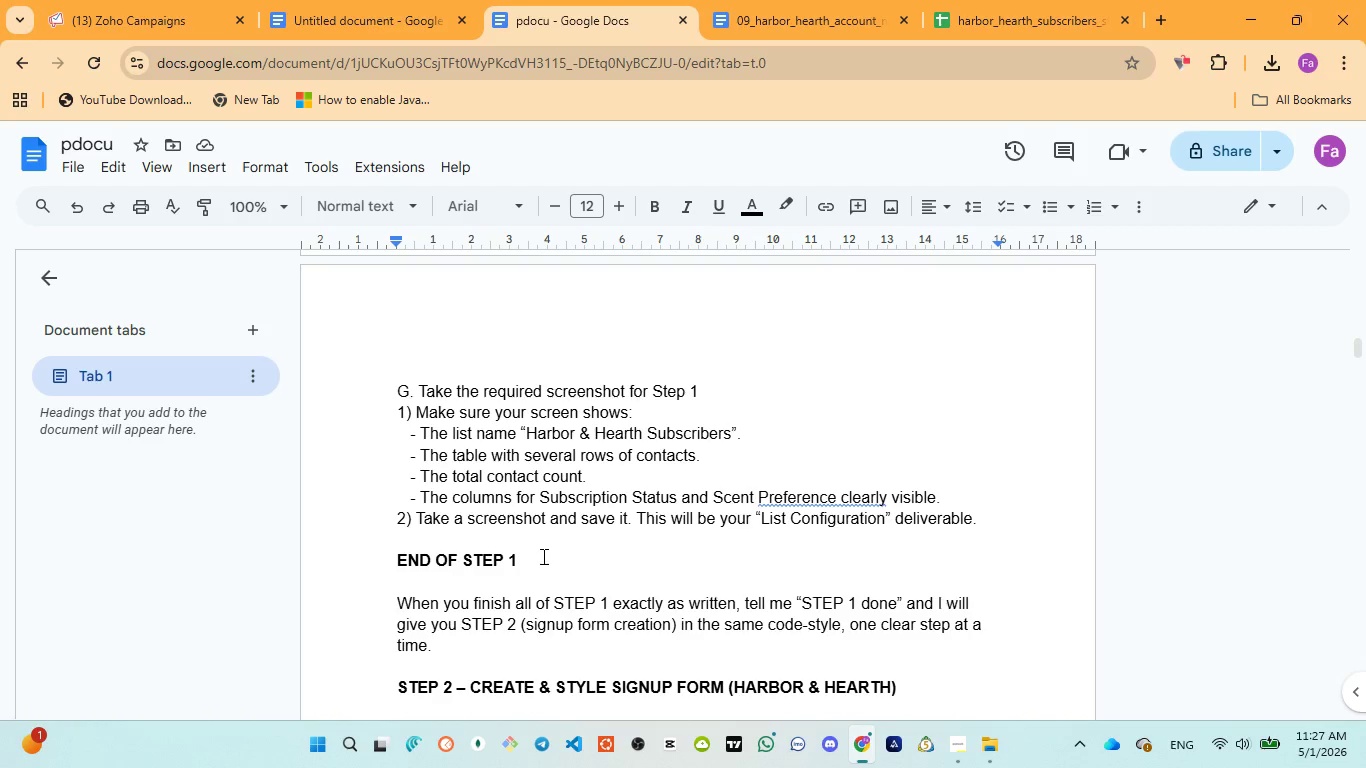 
wait(17.33)
 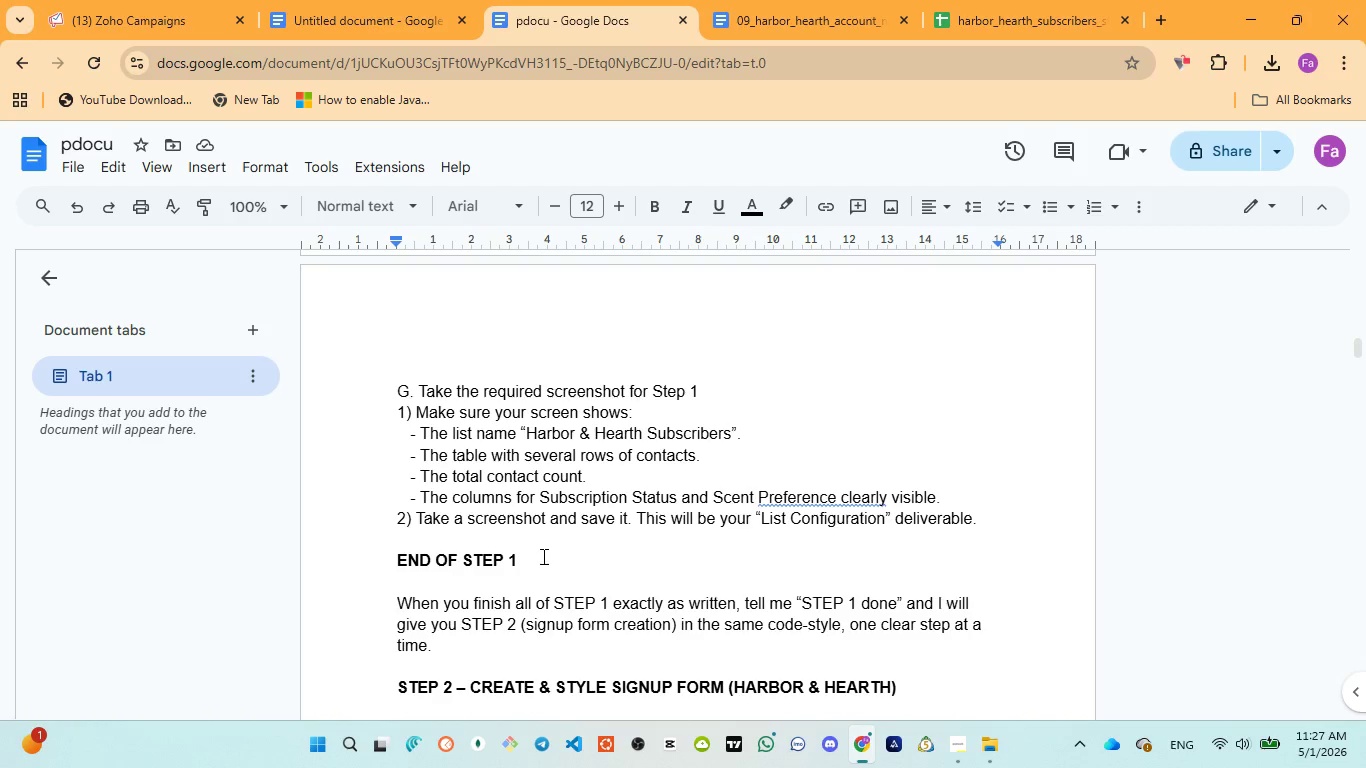 
left_click([318, 20])
 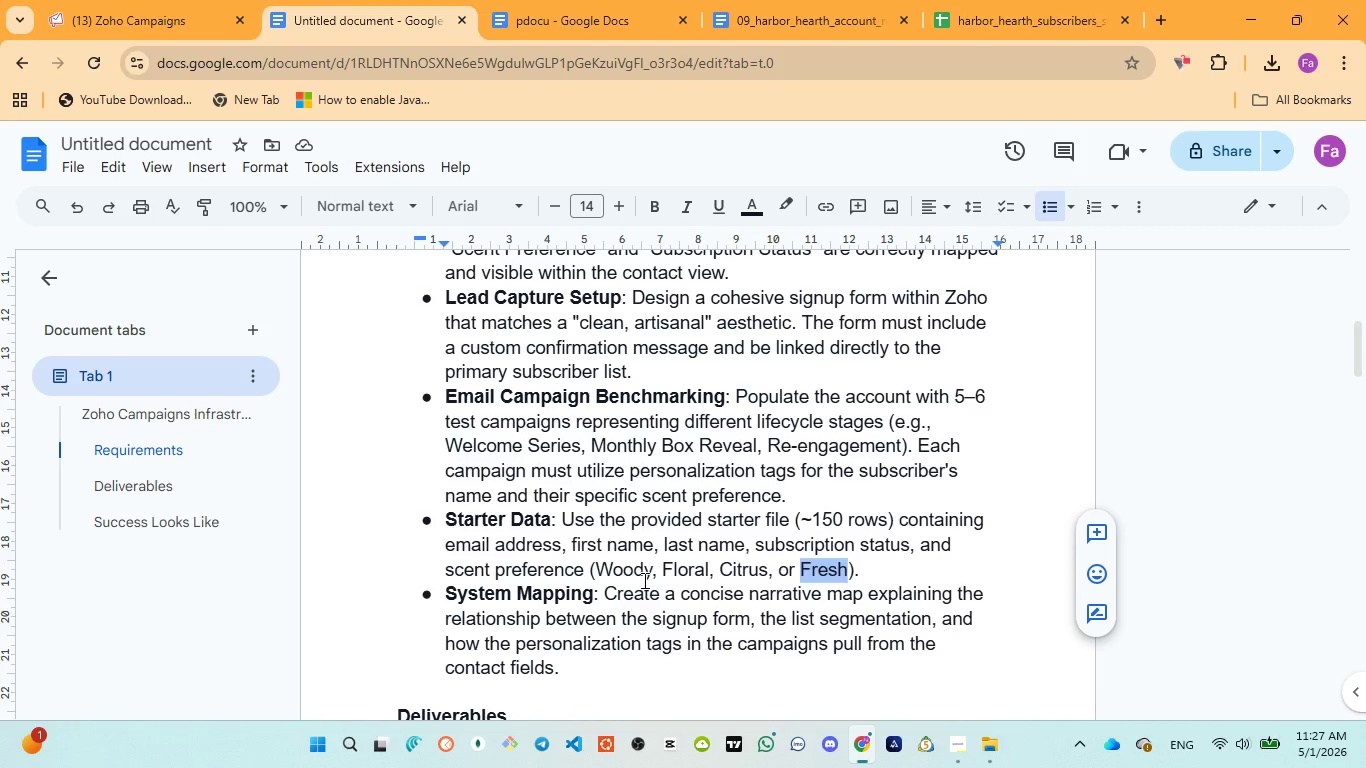 
scroll: coordinate [641, 579], scroll_direction: down, amount: 6.0
 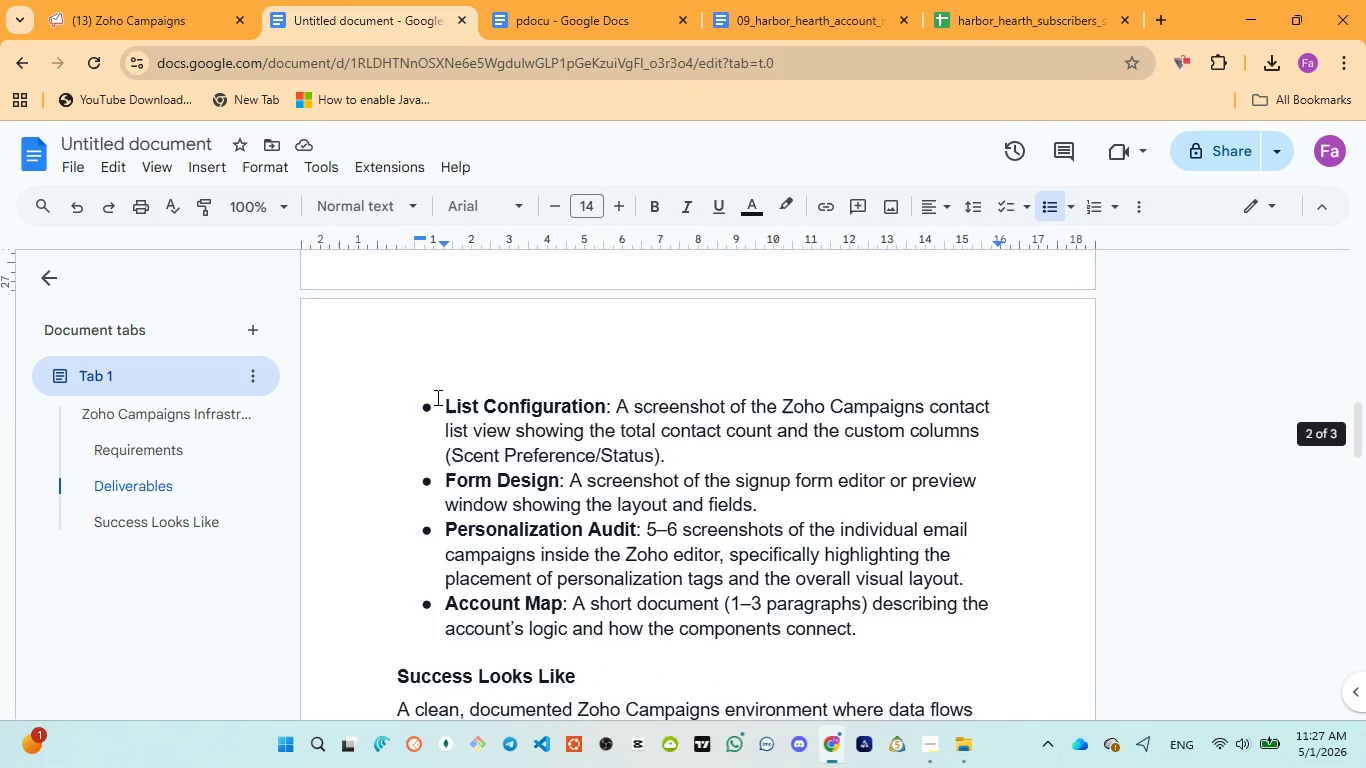 
left_click_drag(start_coordinate=[436, 397], to_coordinate=[665, 452])
 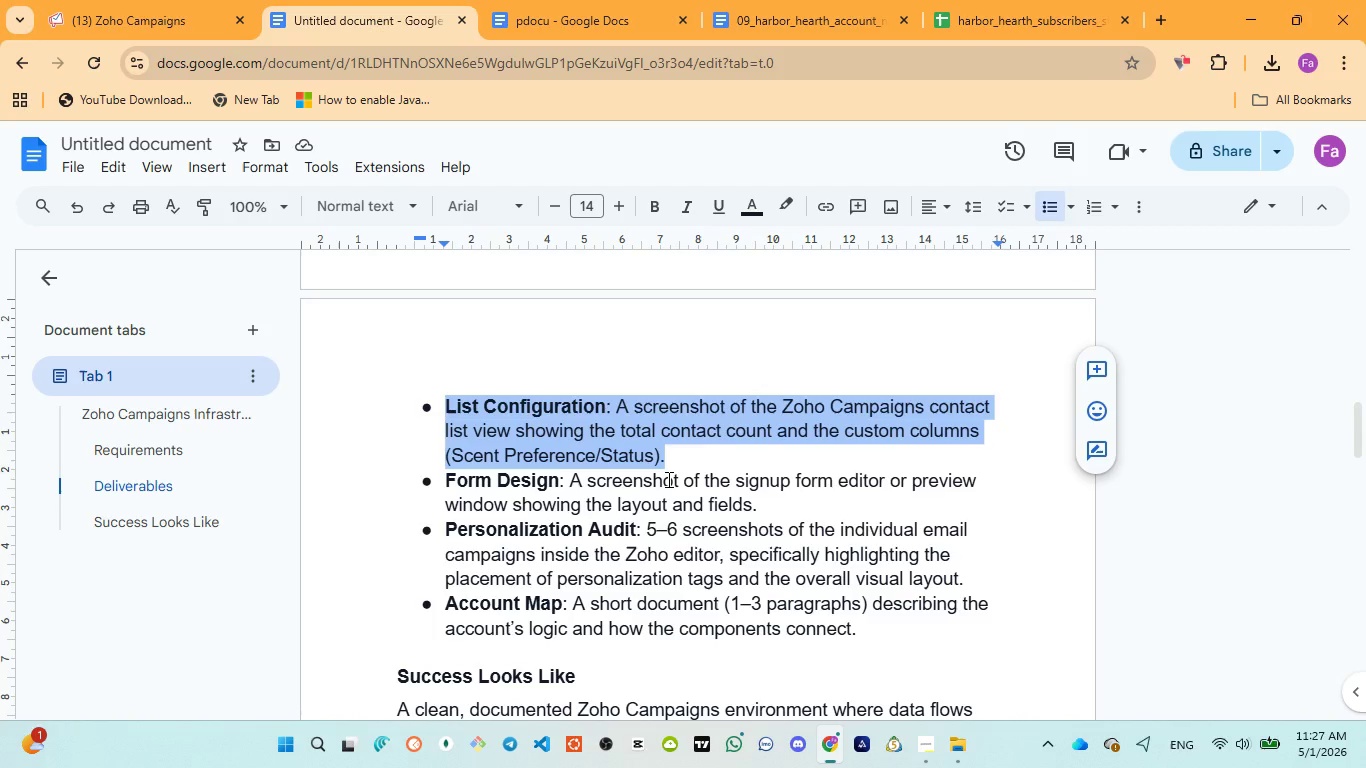 
wait(9.47)
 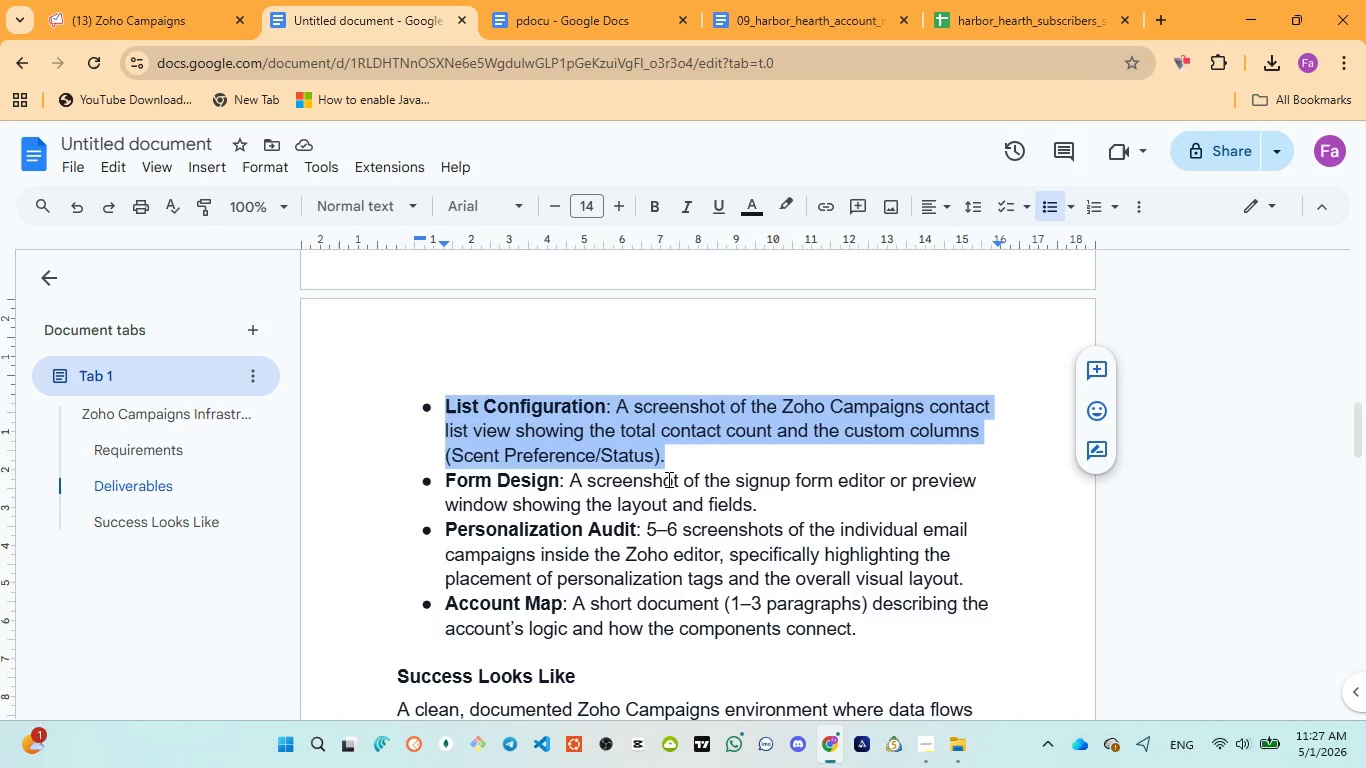 
scroll: coordinate [424, 487], scroll_direction: down, amount: 3.0
 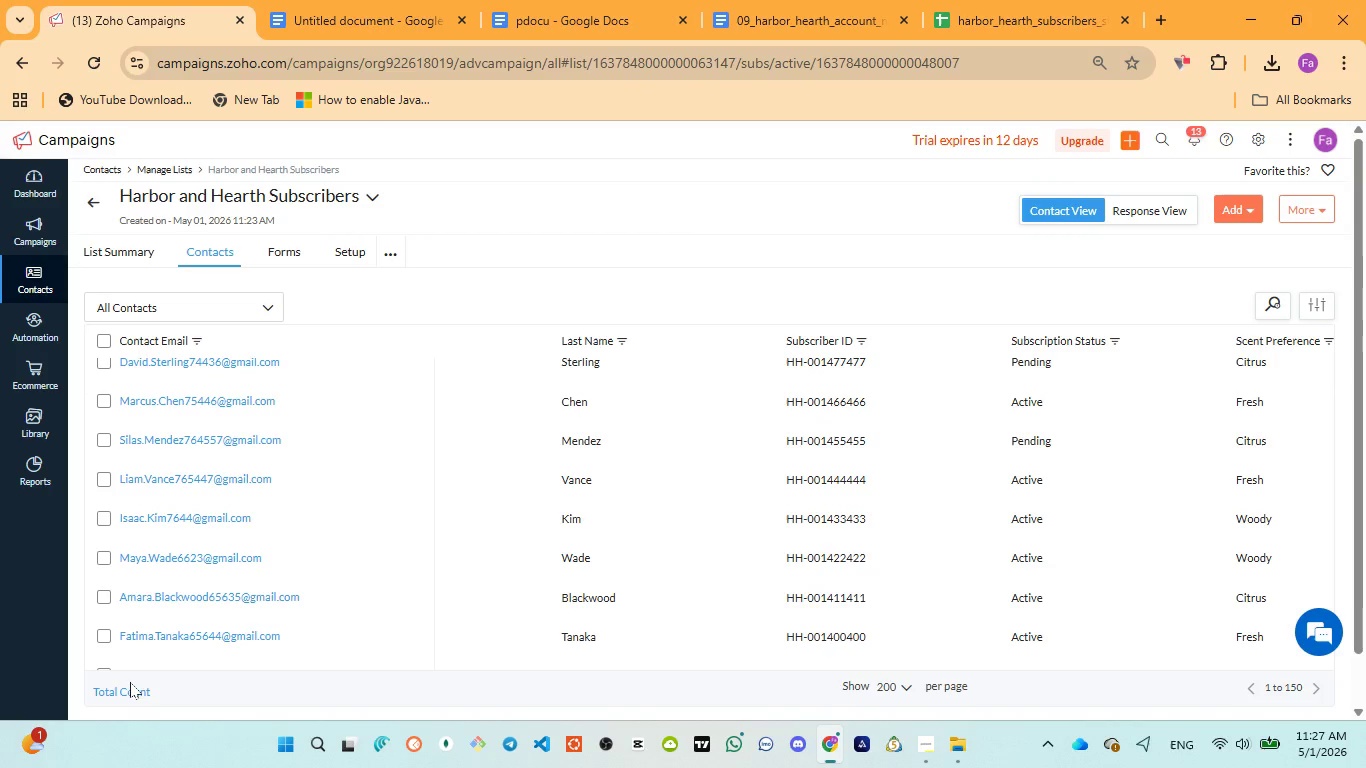 
left_click([128, 694])
 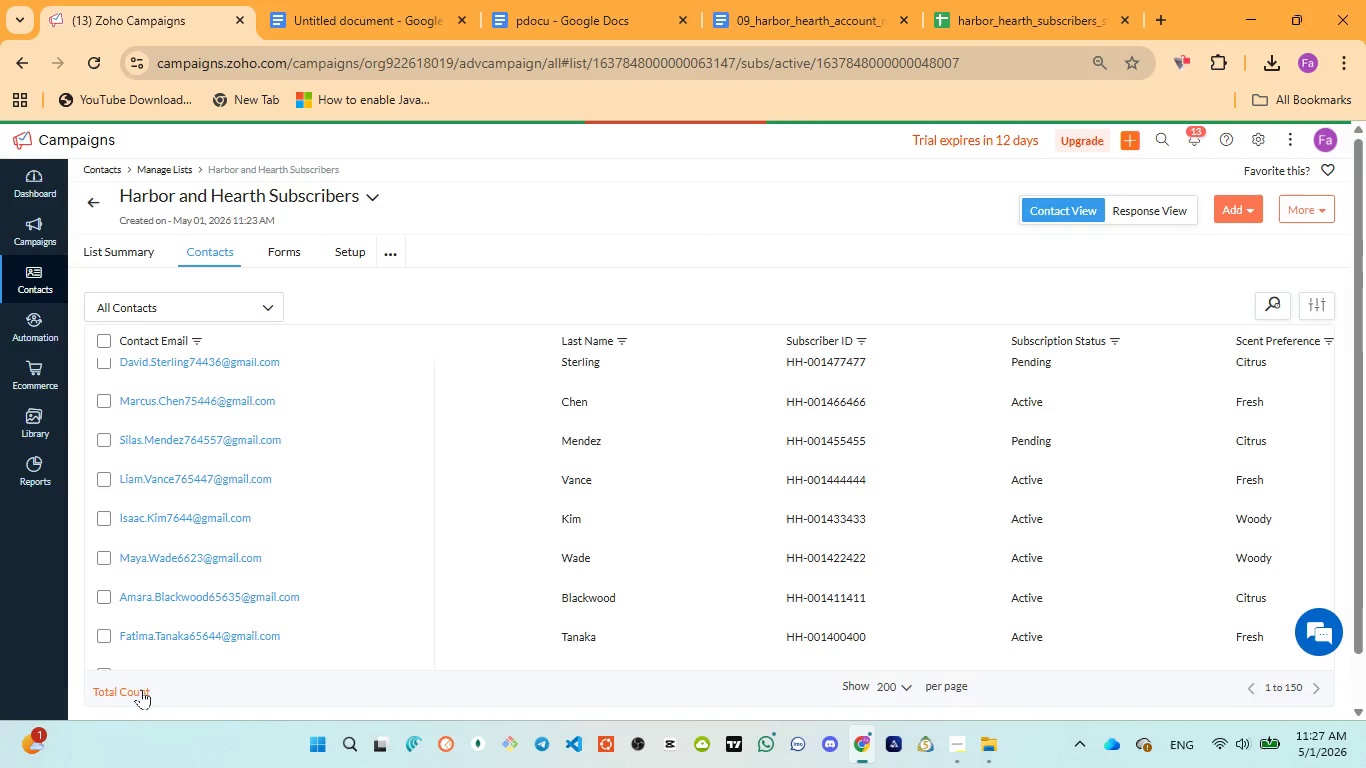 
mouse_move([172, 670])
 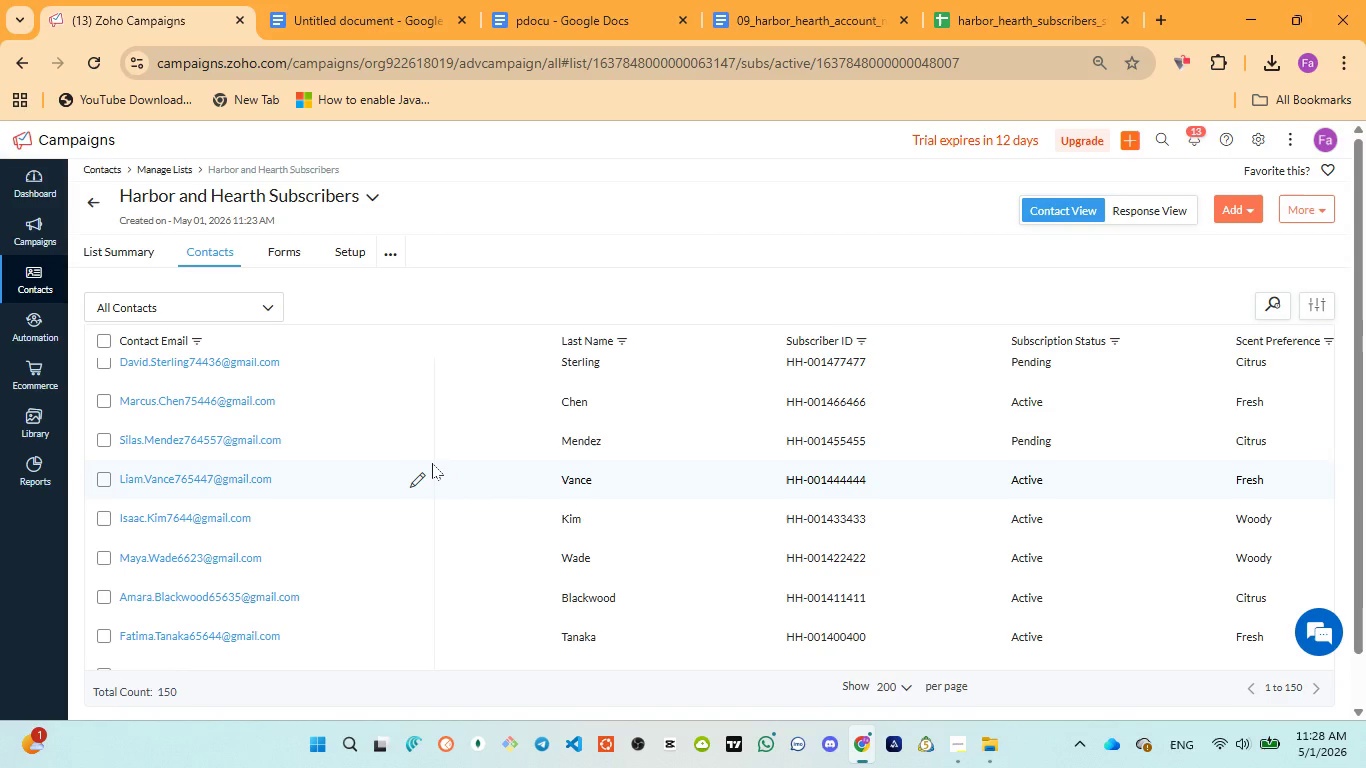 
scroll: coordinate [432, 462], scroll_direction: up, amount: 3.0
 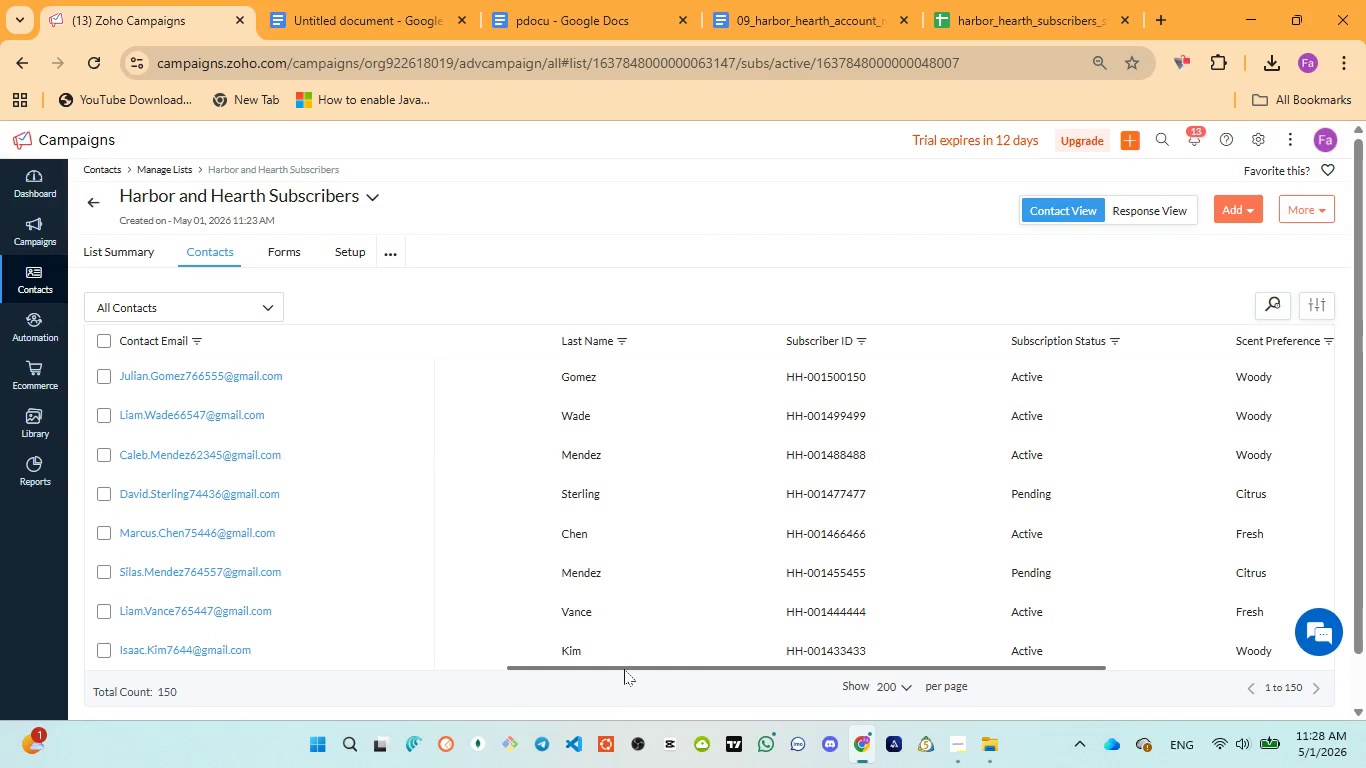 
left_click_drag(start_coordinate=[624, 669], to_coordinate=[827, 668])
 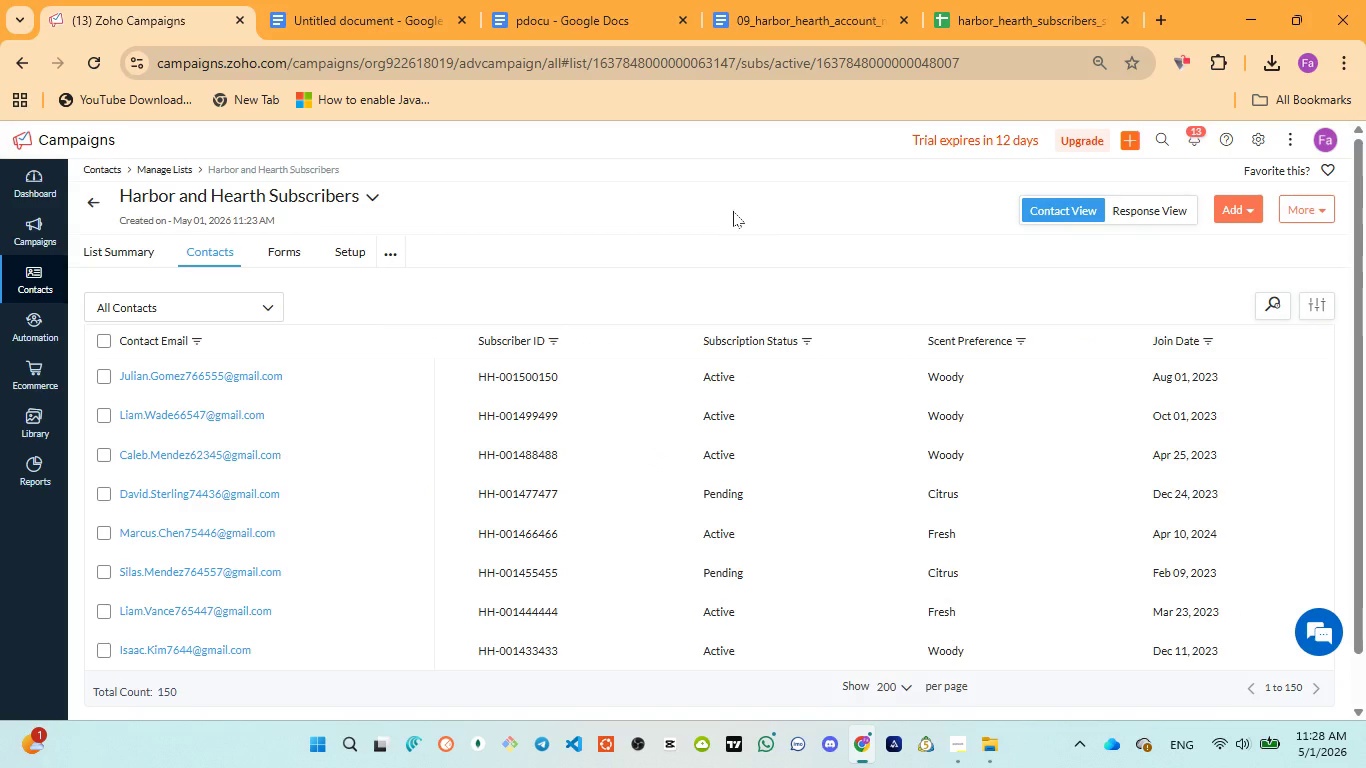 
wait(6.28)
 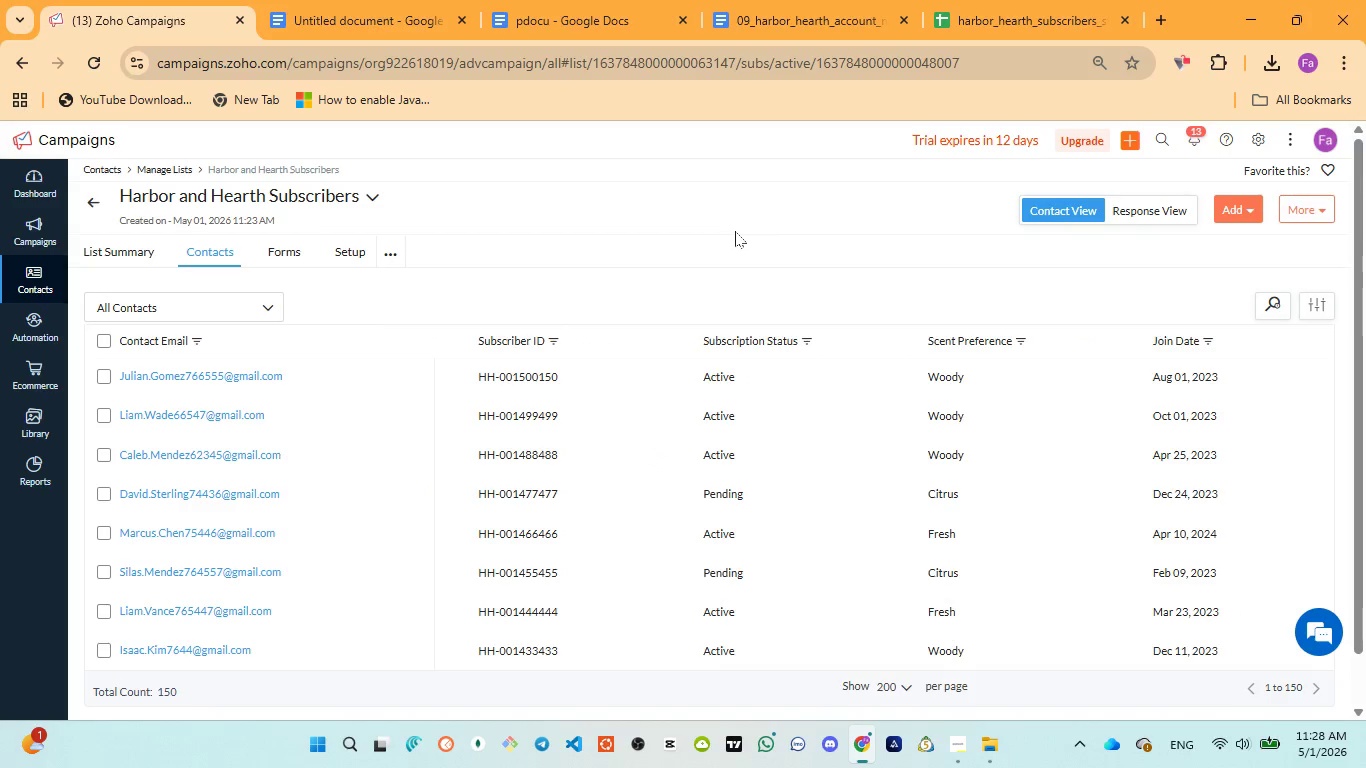 
left_click([565, 25])
 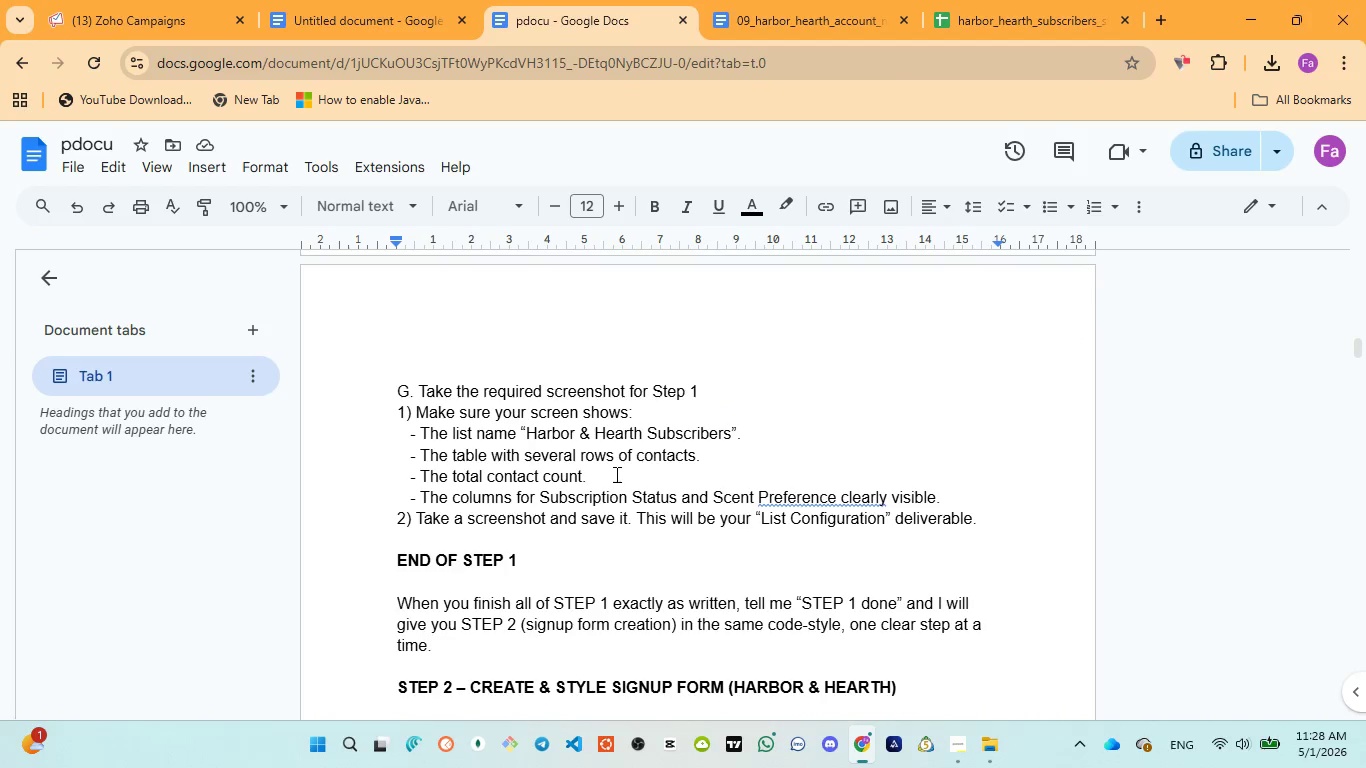 
left_click([352, 33])
 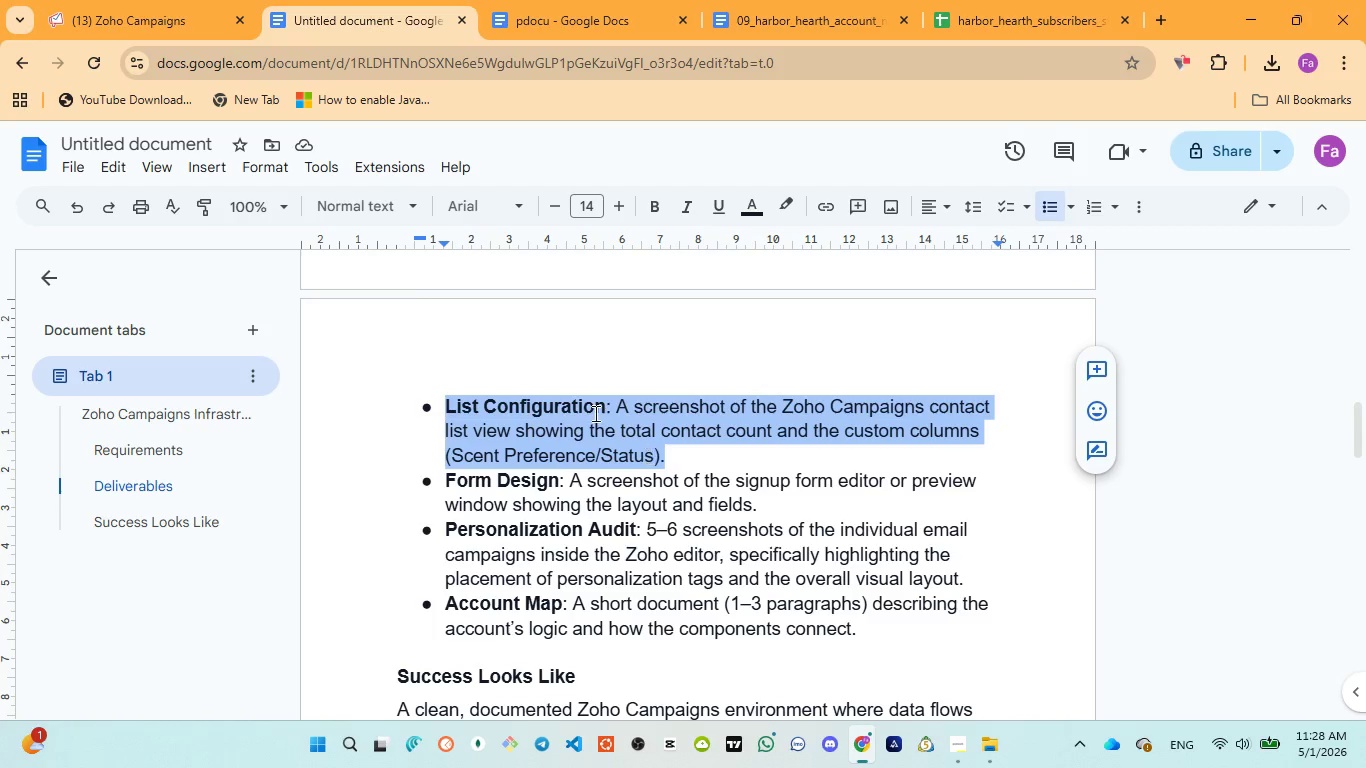 
wait(15.59)
 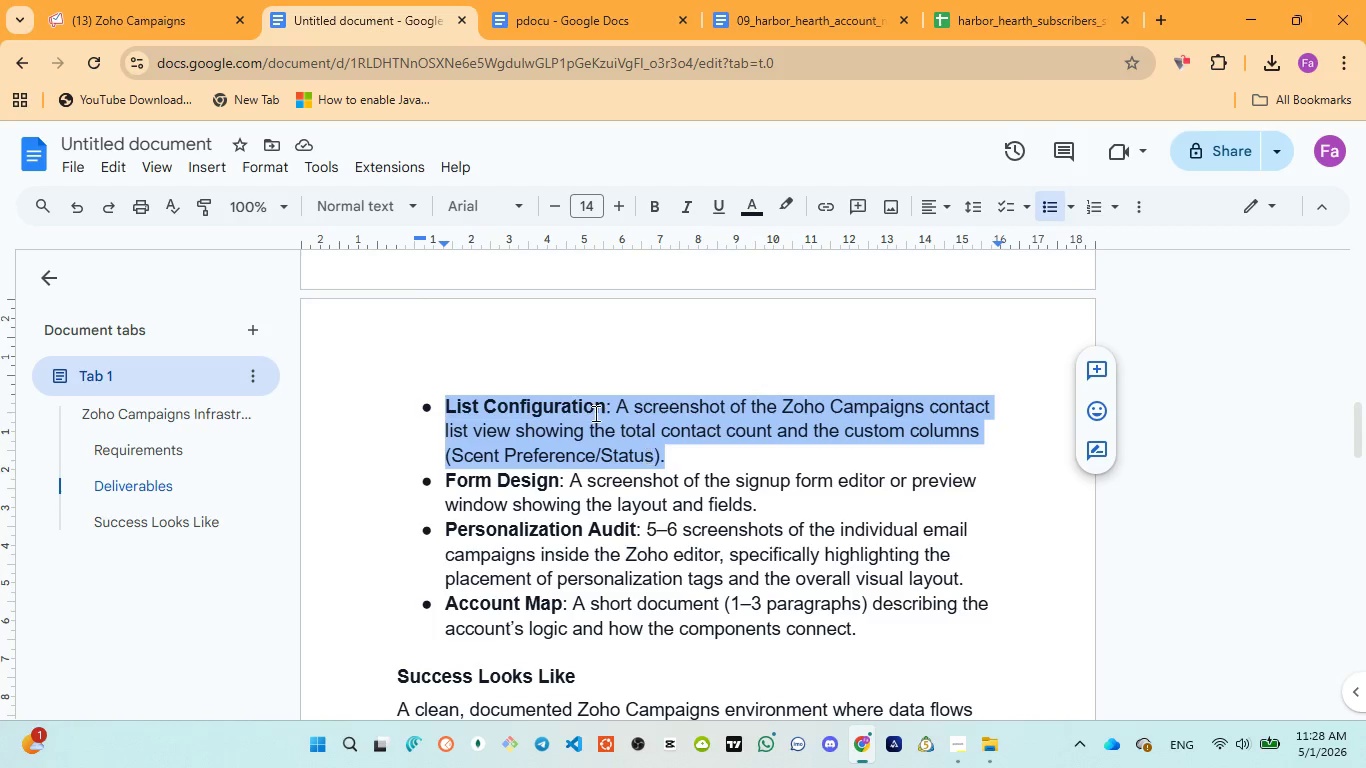 
left_click([75, 6])
 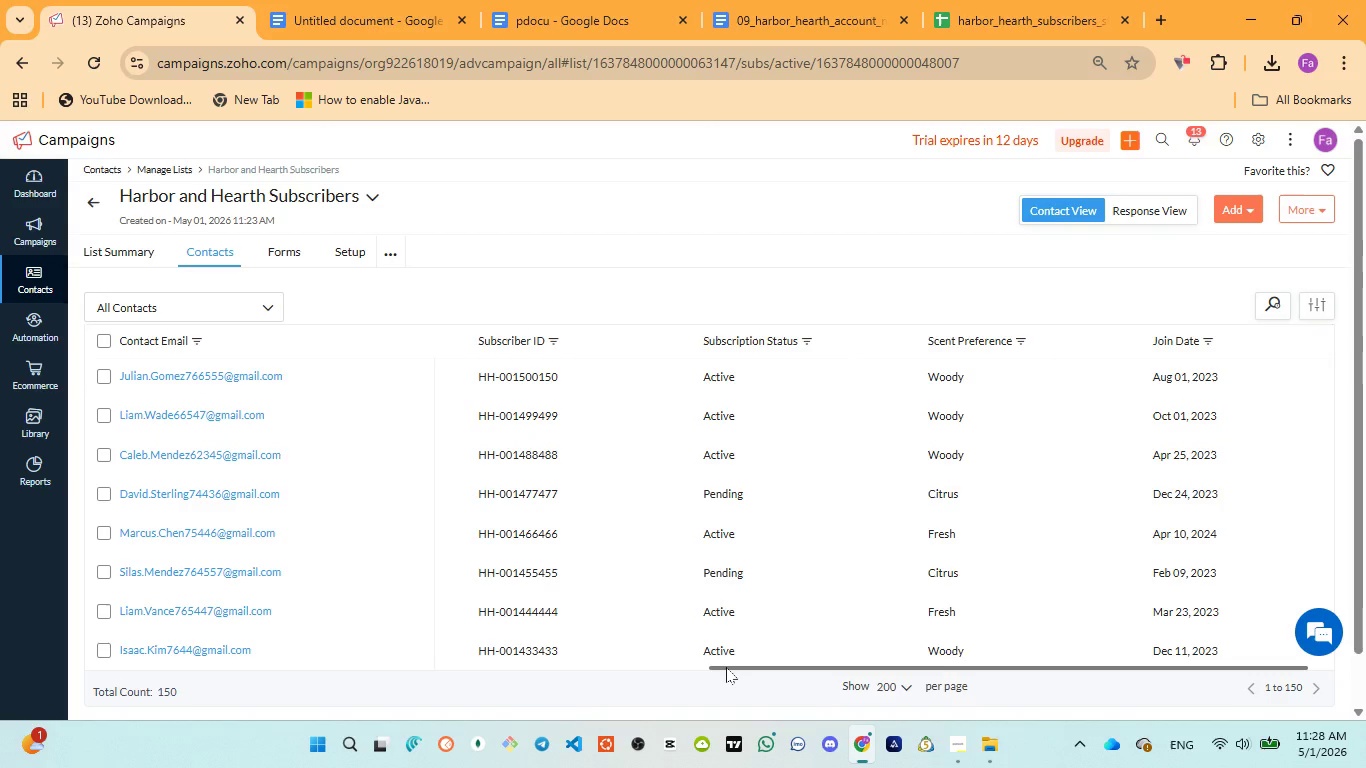 
wait(10.52)
 